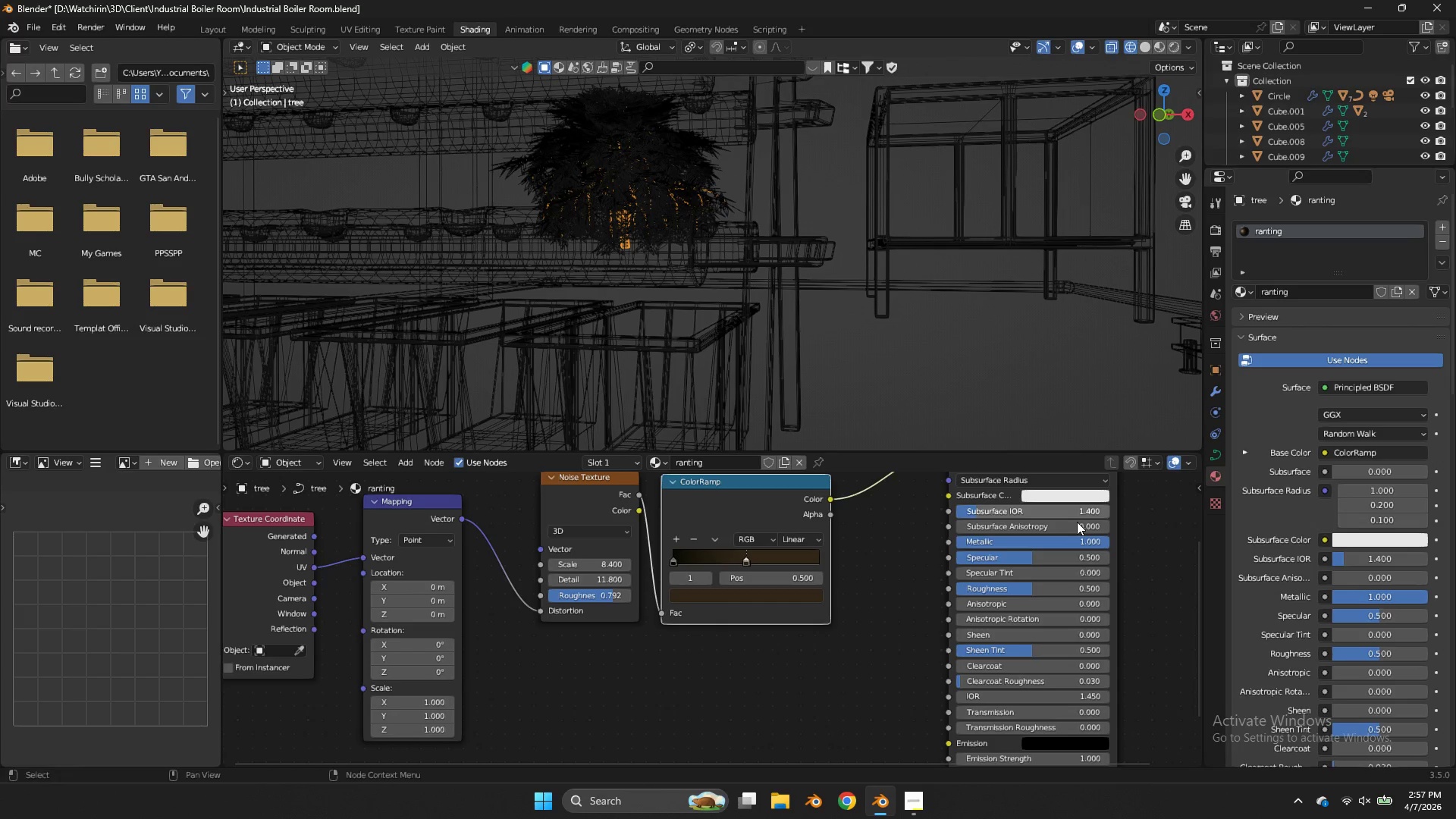 
left_click_drag(start_coordinate=[1067, 541], to_coordinate=[832, 370])
 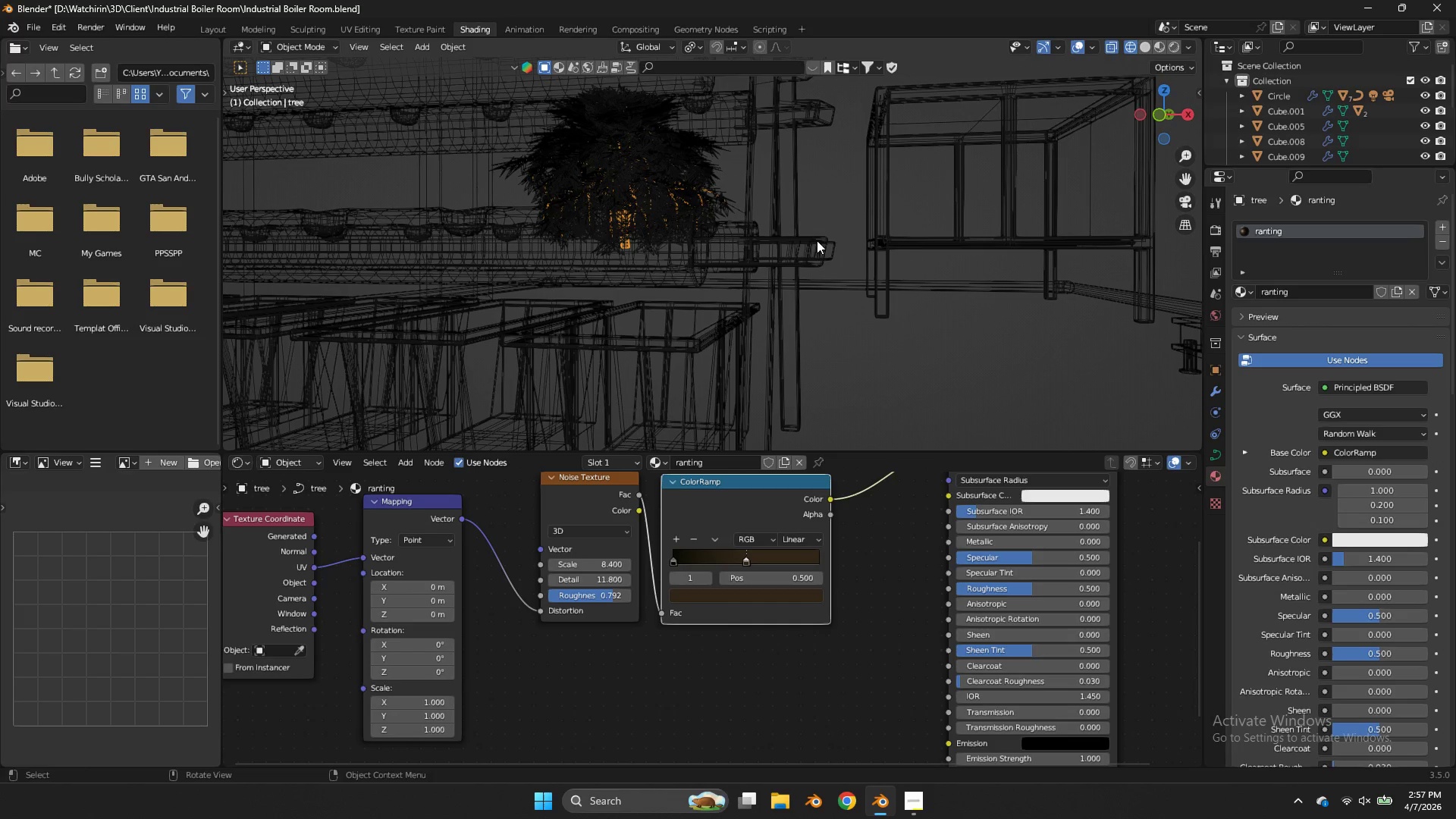 
key(Z)
 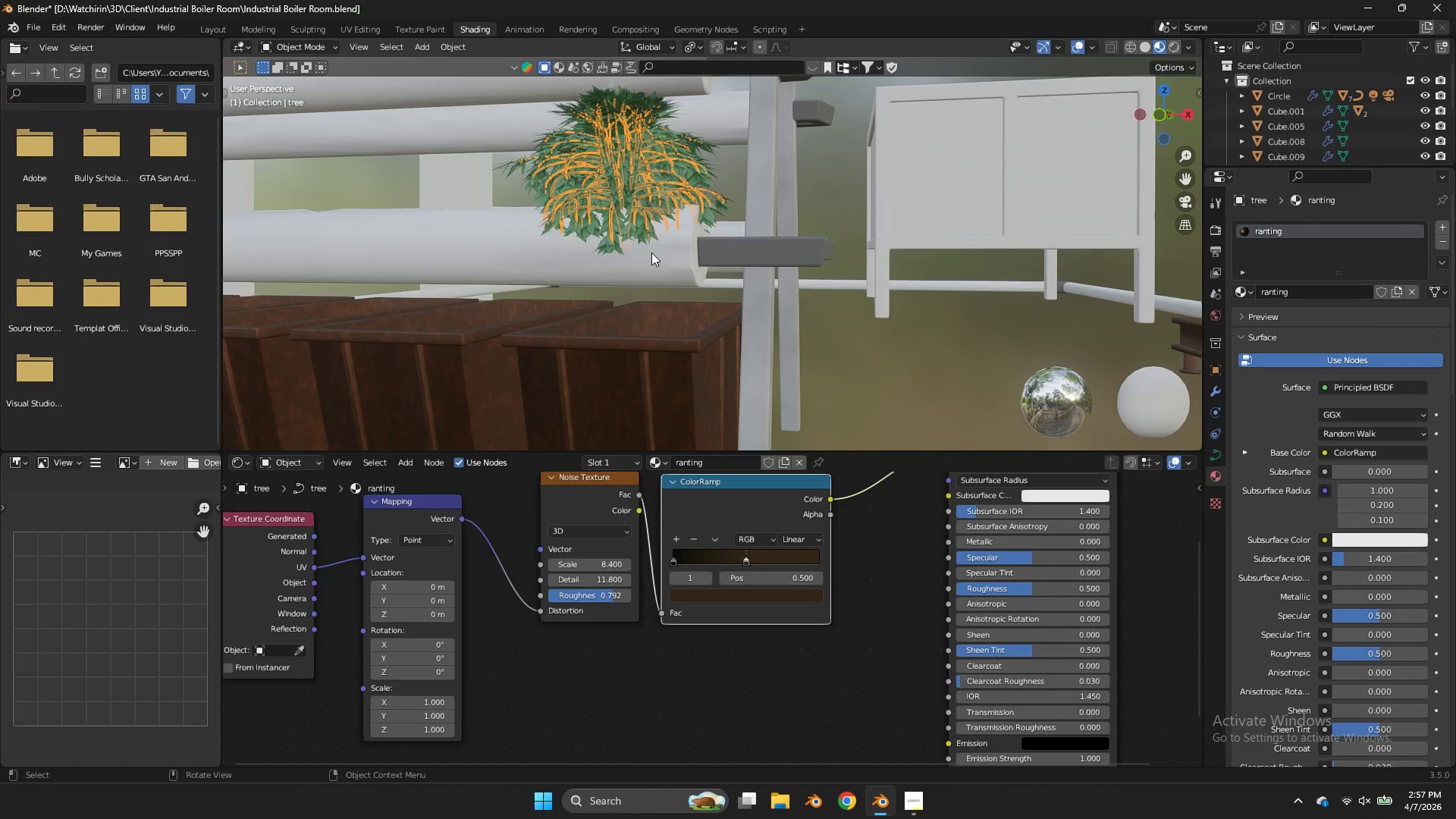 
double_click([663, 259])
 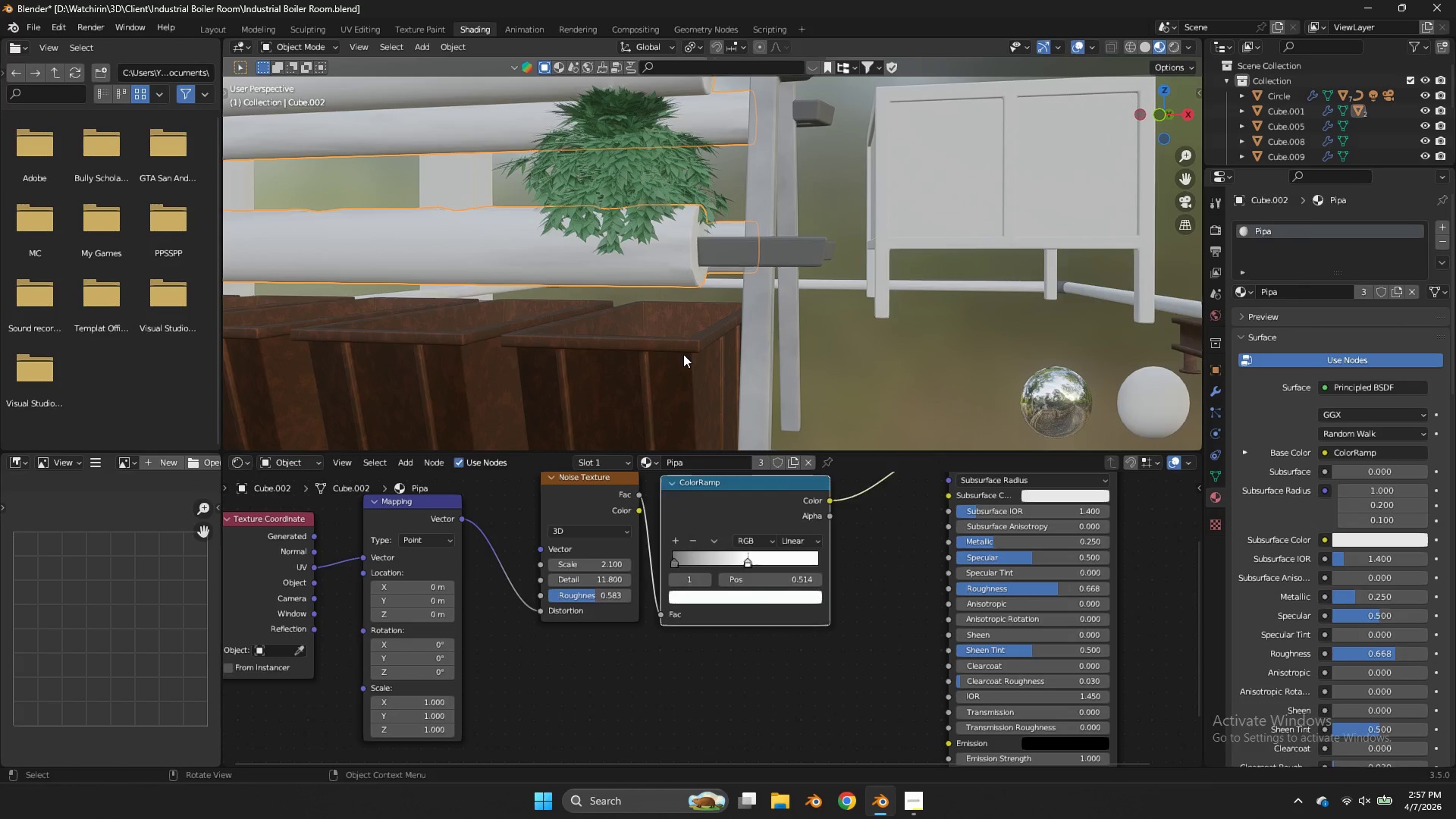 
triple_click([683, 354])
 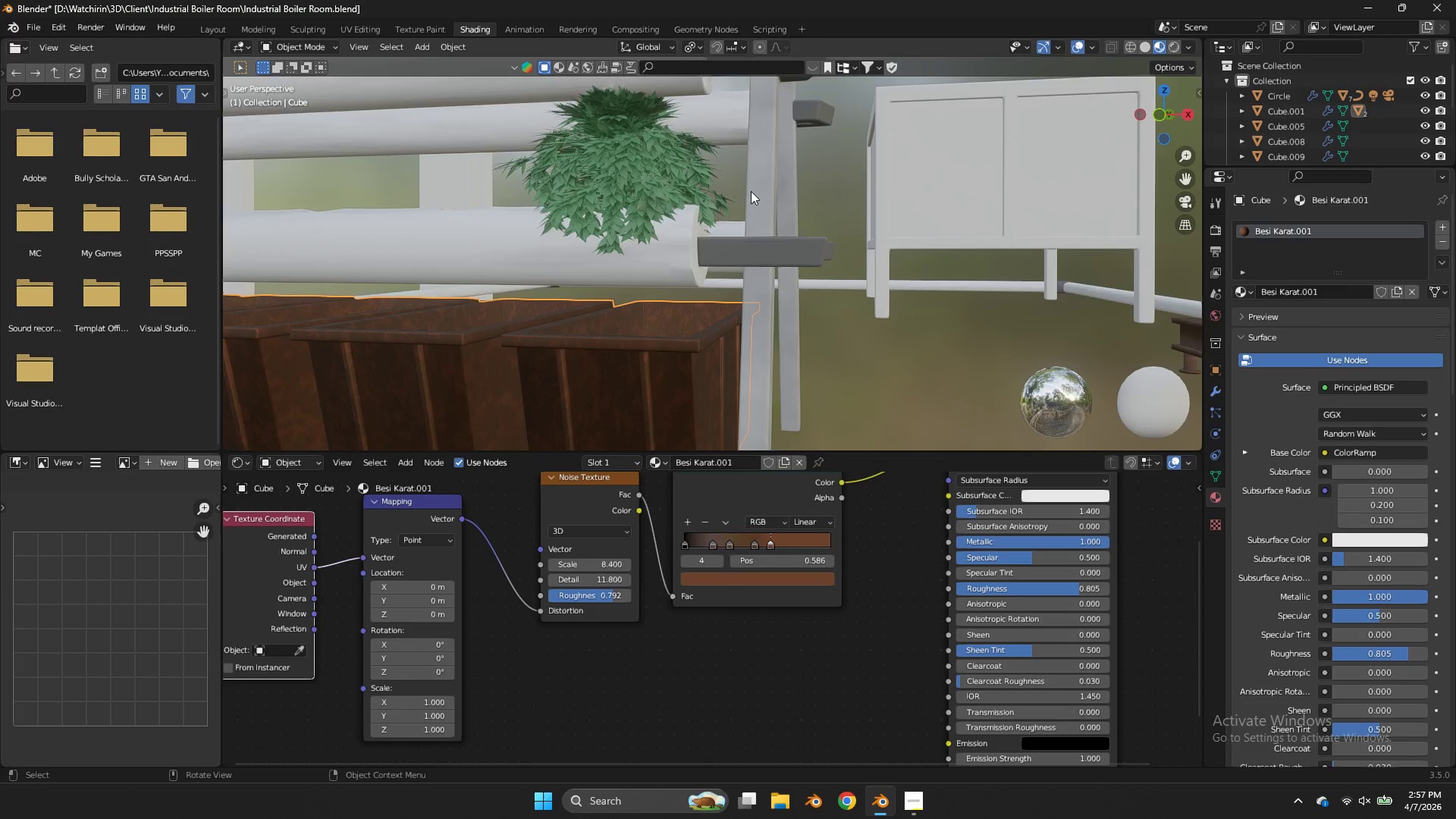 
left_click([948, 187])
 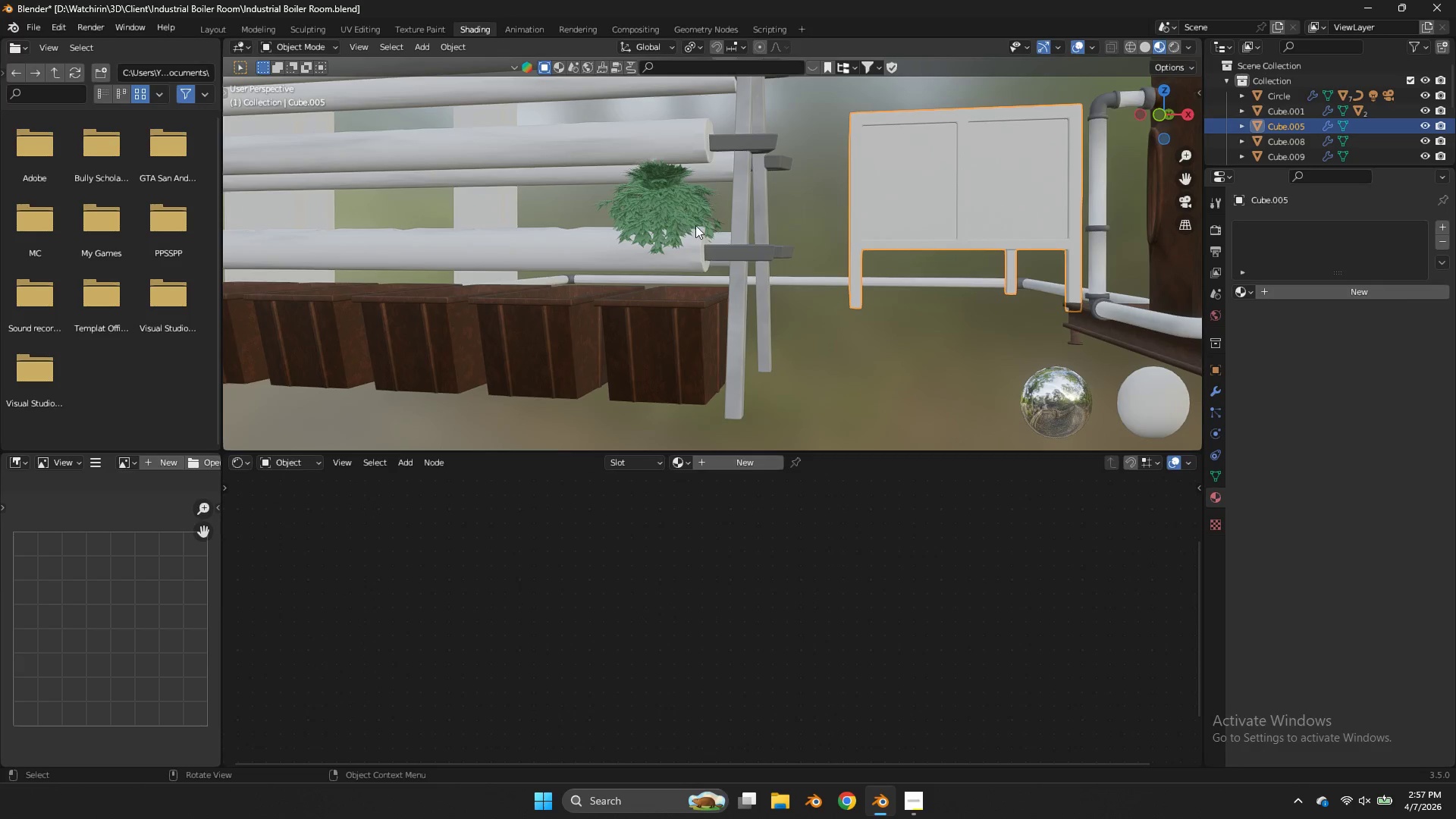 
scroll: coordinate [751, 191], scroll_direction: down, amount: 2.0
 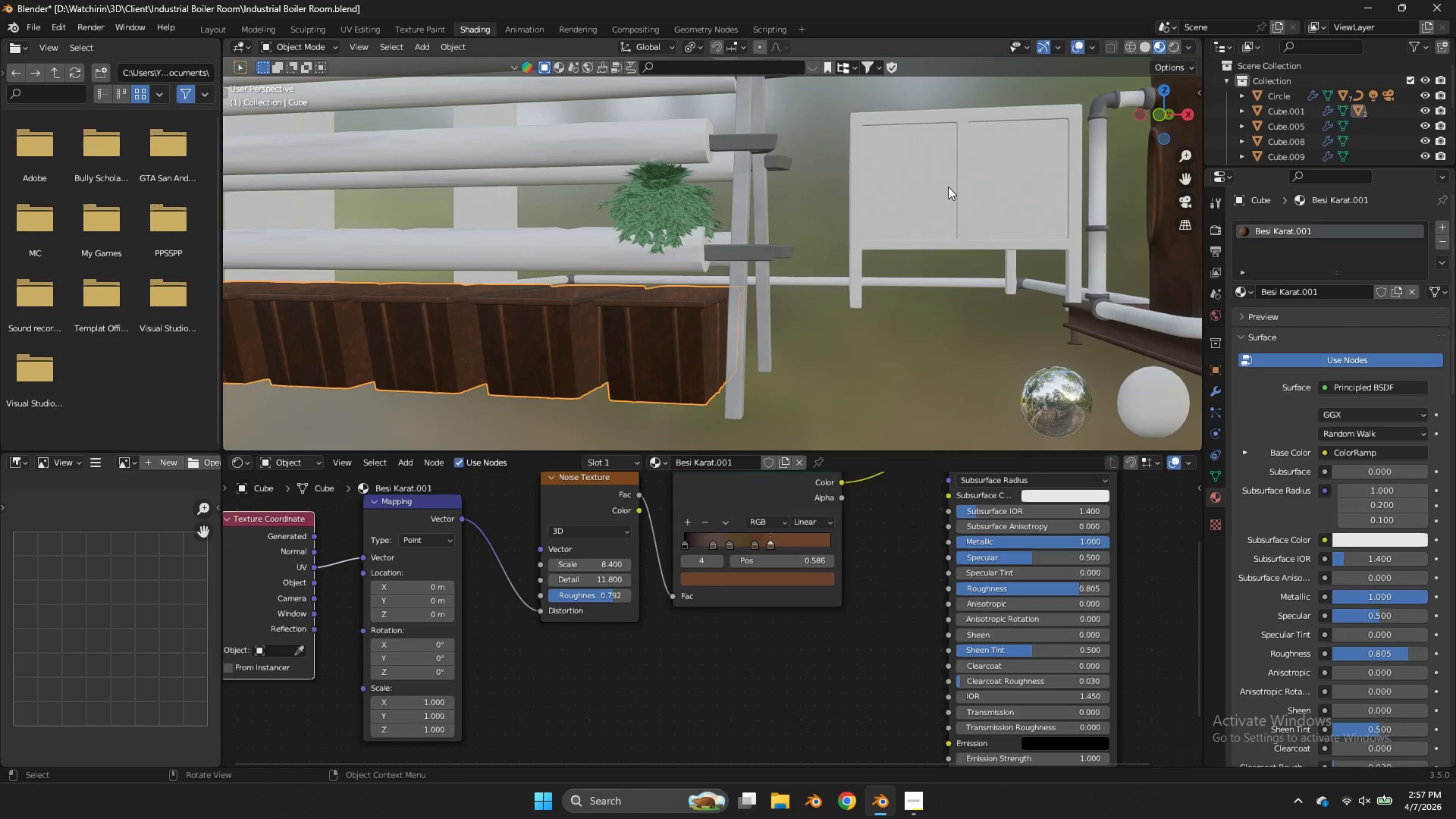 
left_click([715, 251])
 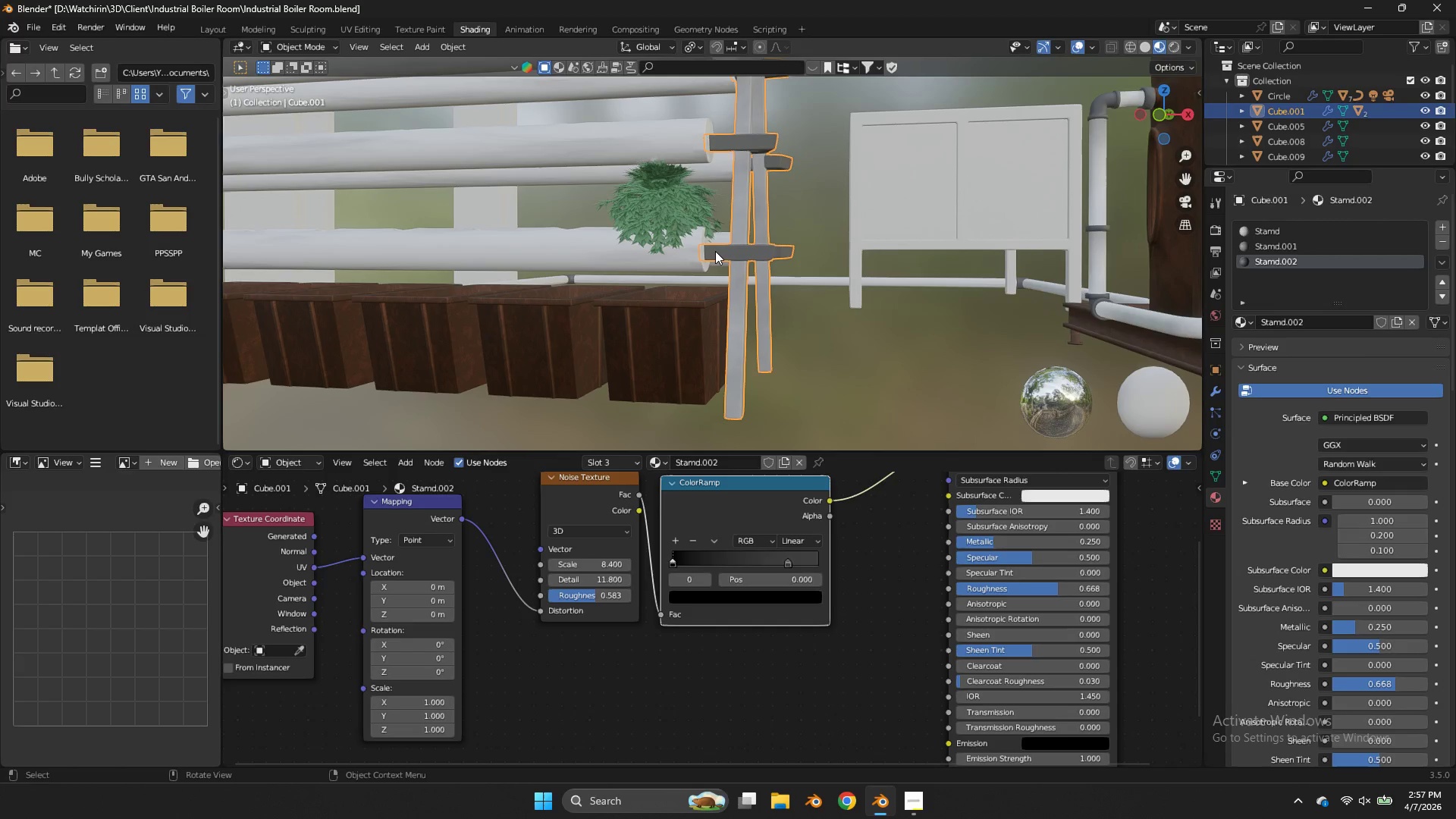 
wait(14.0)
 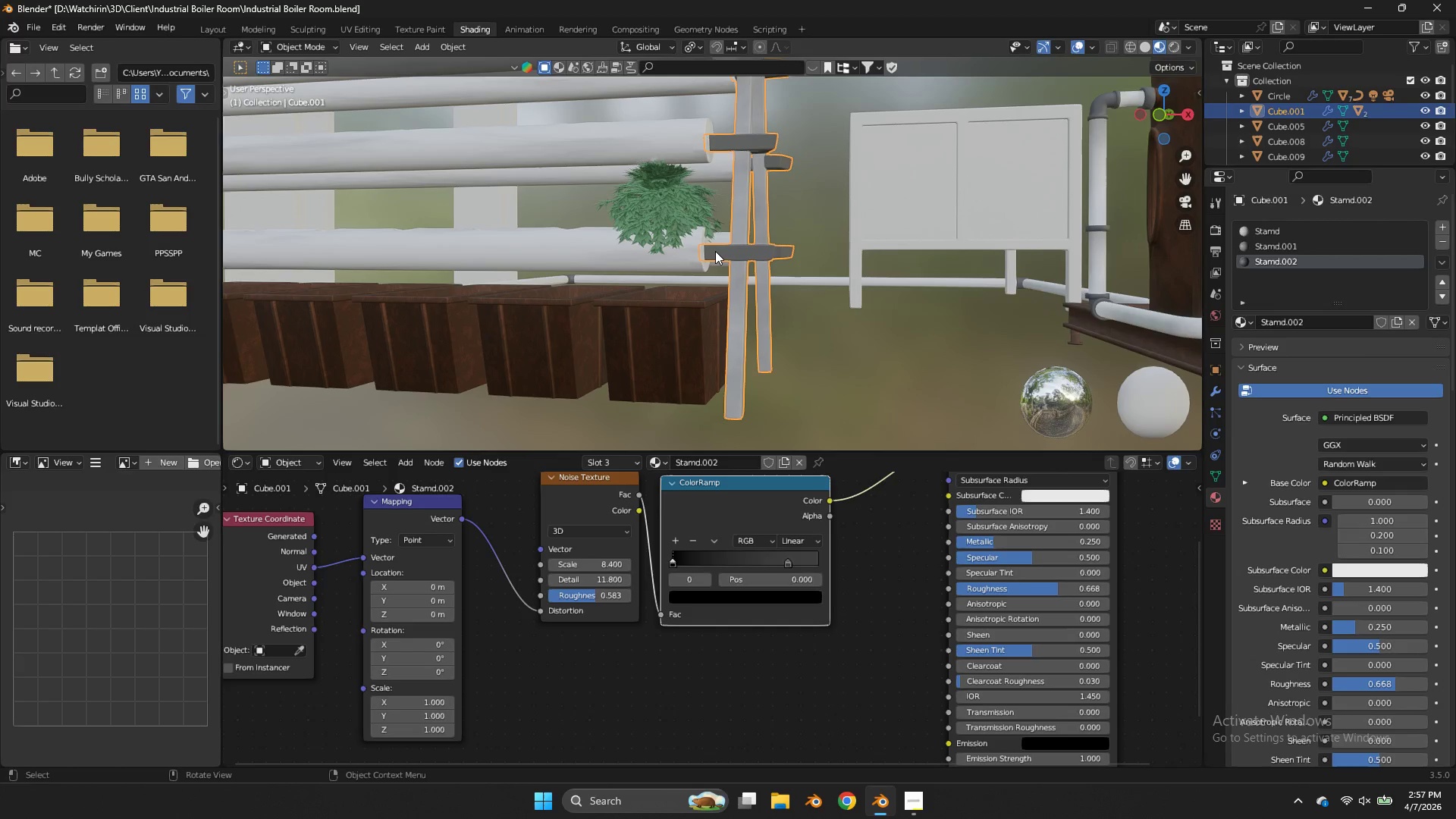 
double_click([1297, 233])
 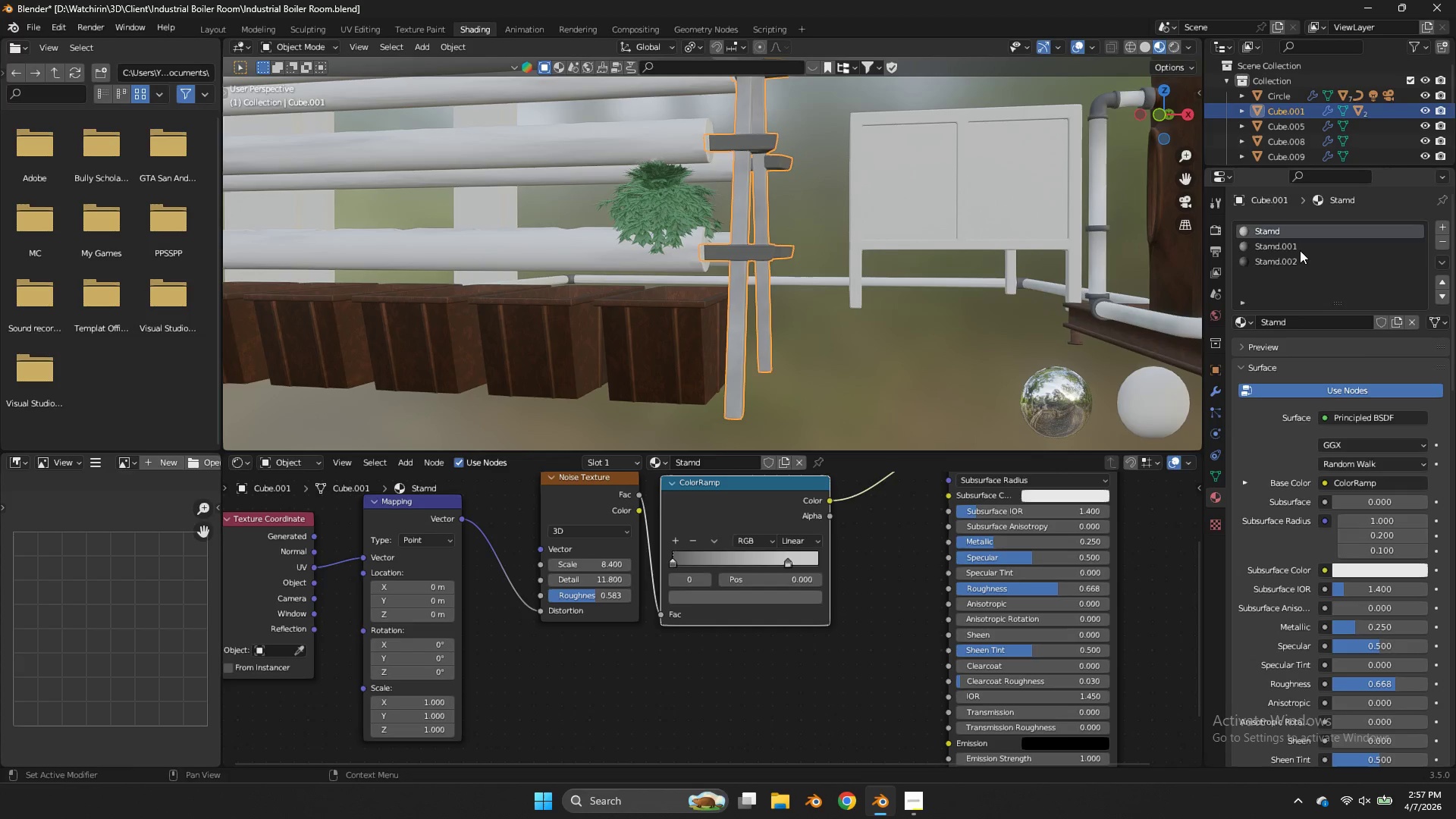 
left_click([1301, 254])
 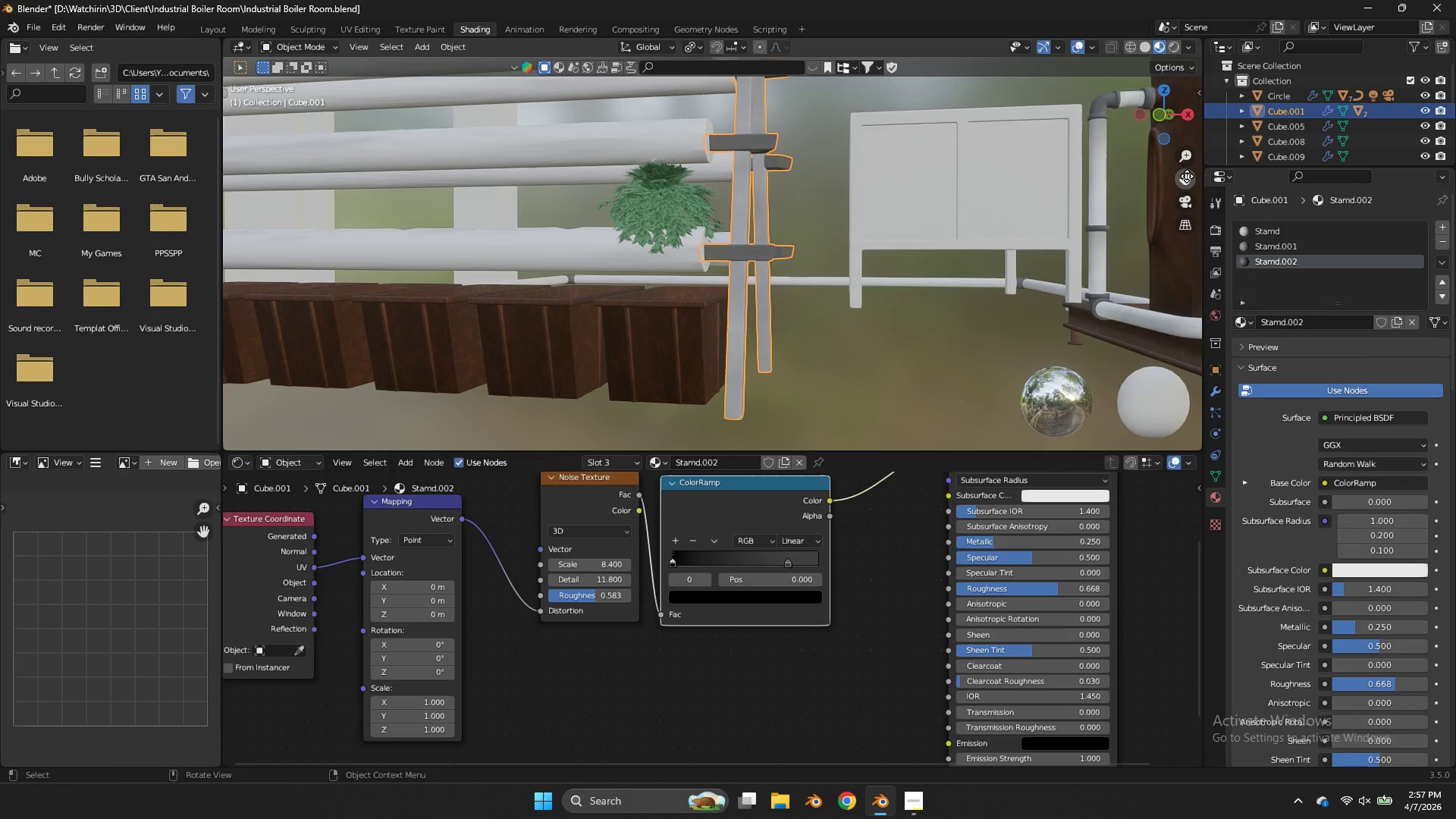 
left_click_drag(start_coordinate=[1187, 176], to_coordinate=[275, 143])
 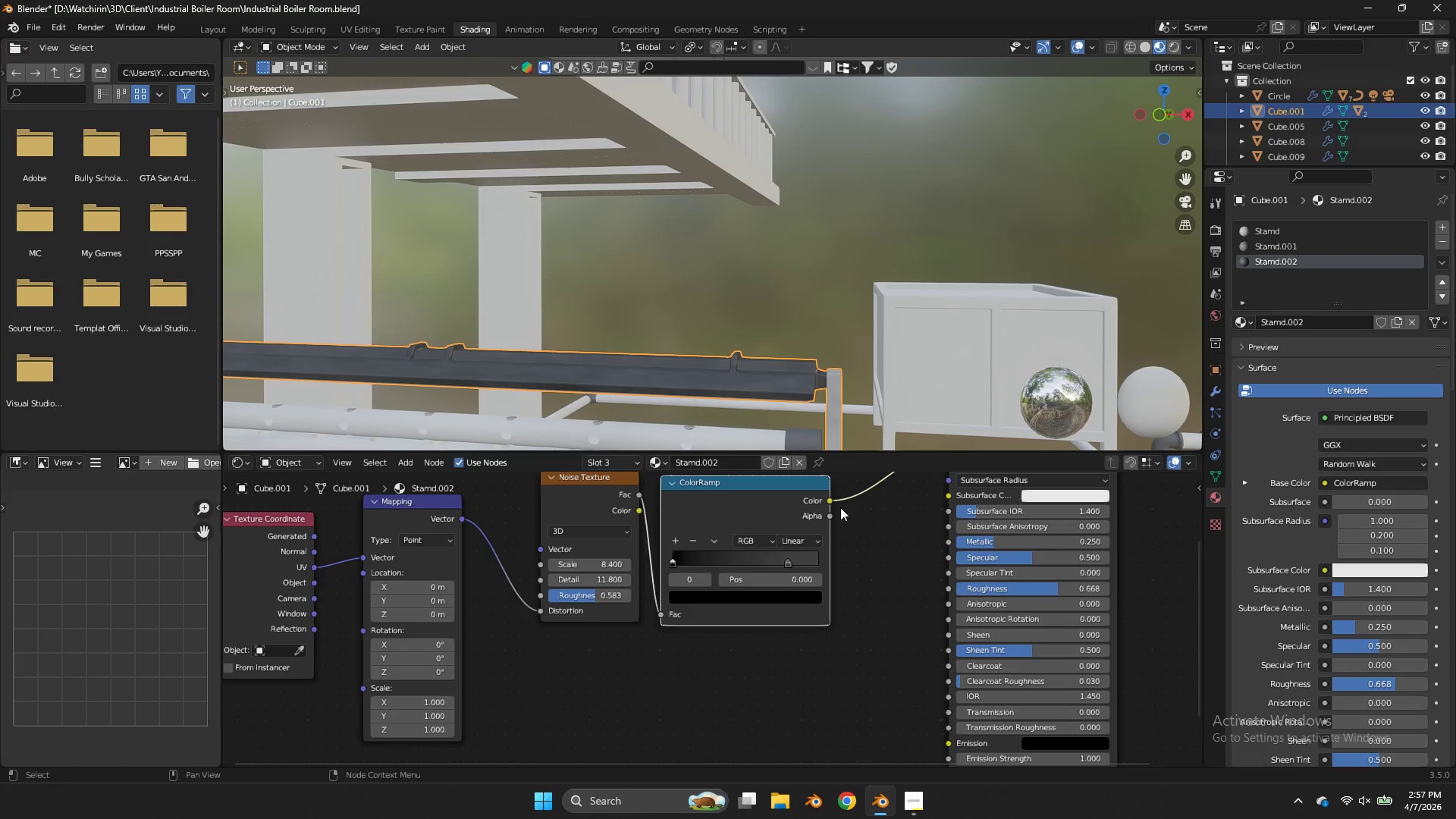 
left_click_drag(start_coordinate=[1038, 551], to_coordinate=[806, 364])
 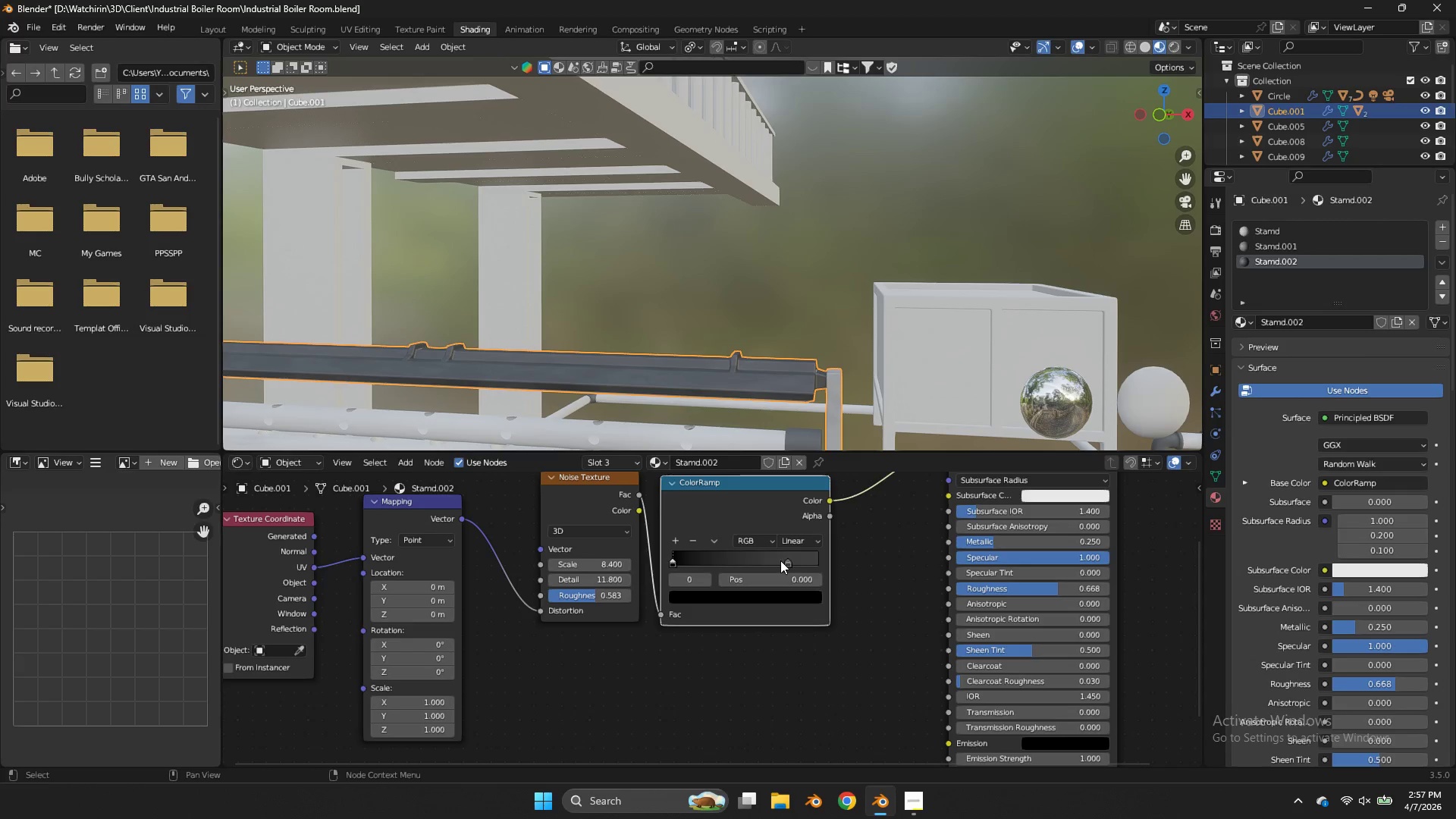 
left_click_drag(start_coordinate=[778, 555], to_coordinate=[736, 555])
 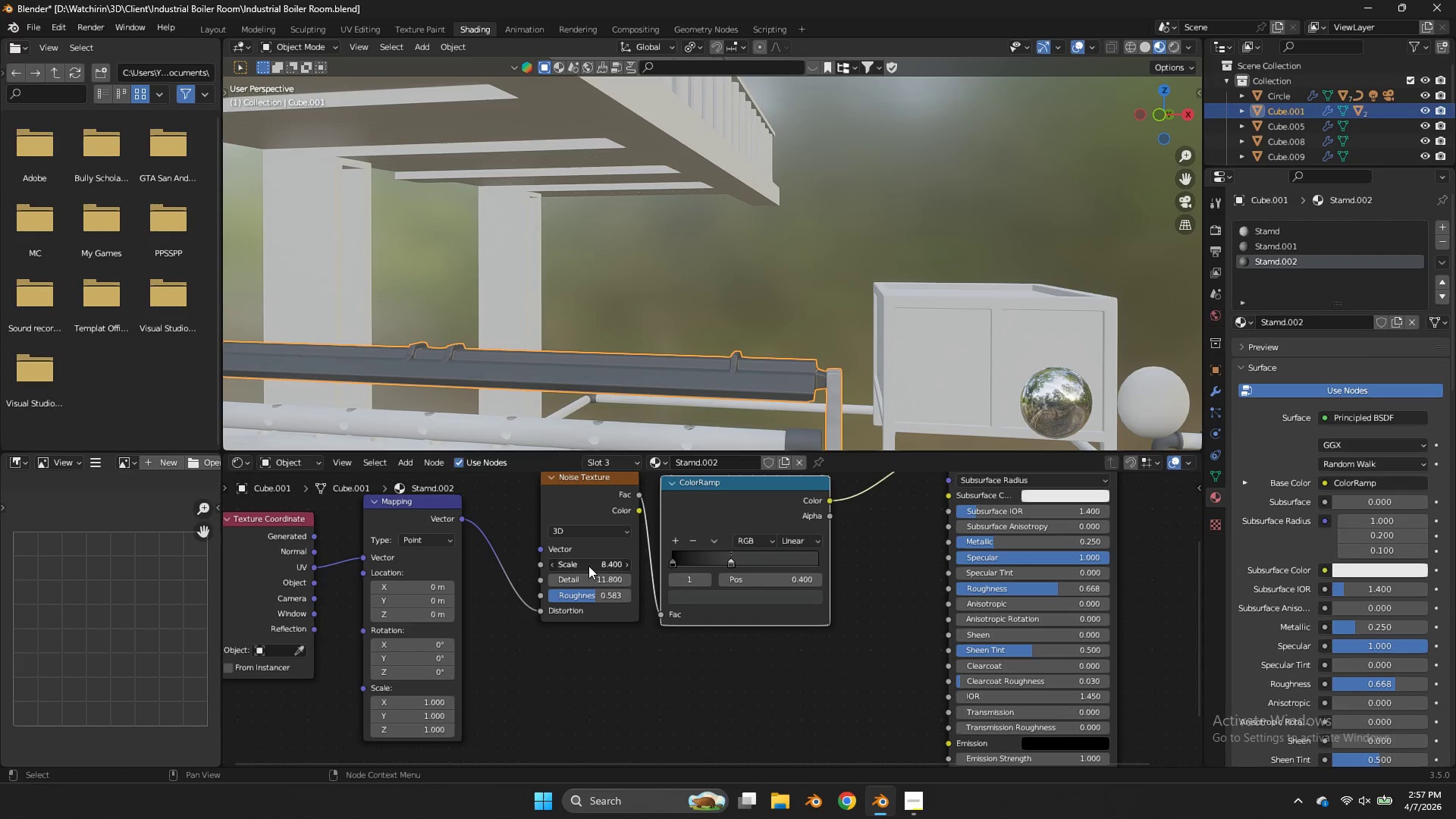 
left_click_drag(start_coordinate=[588, 566], to_coordinate=[558, 380])
 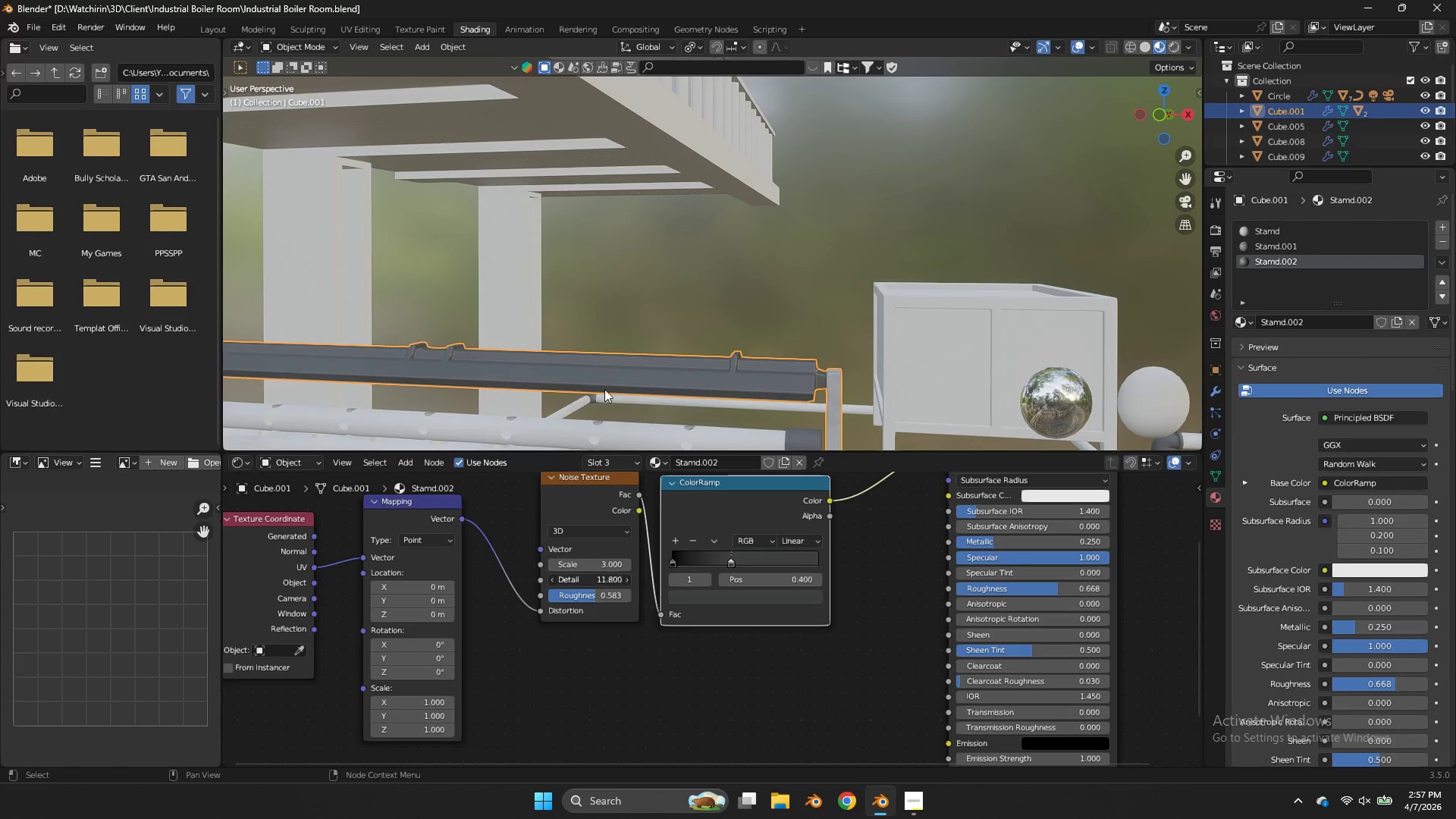 
left_click_drag(start_coordinate=[600, 580], to_coordinate=[816, 393])
 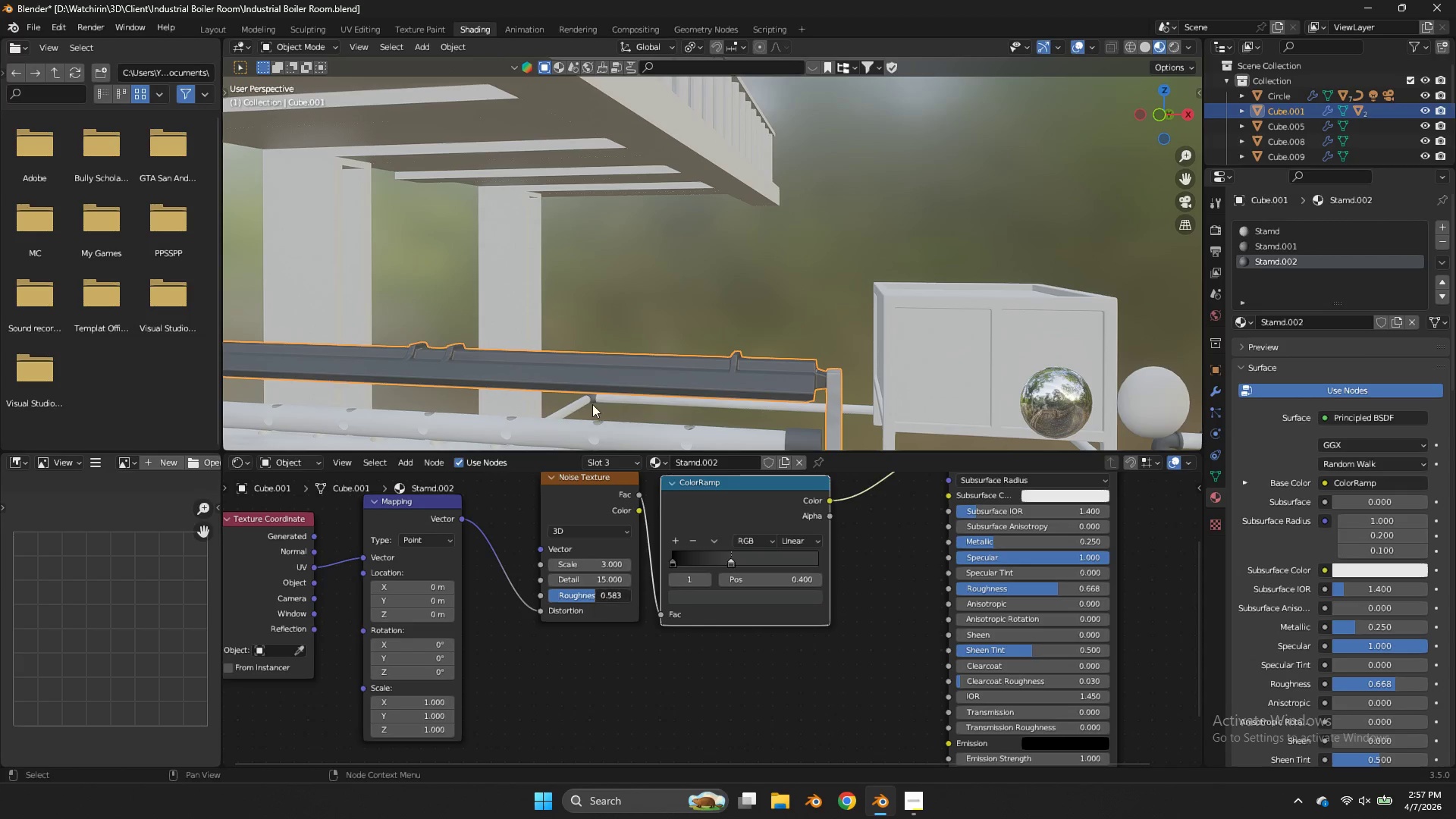 
left_click_drag(start_coordinate=[593, 595], to_coordinate=[595, 404])
 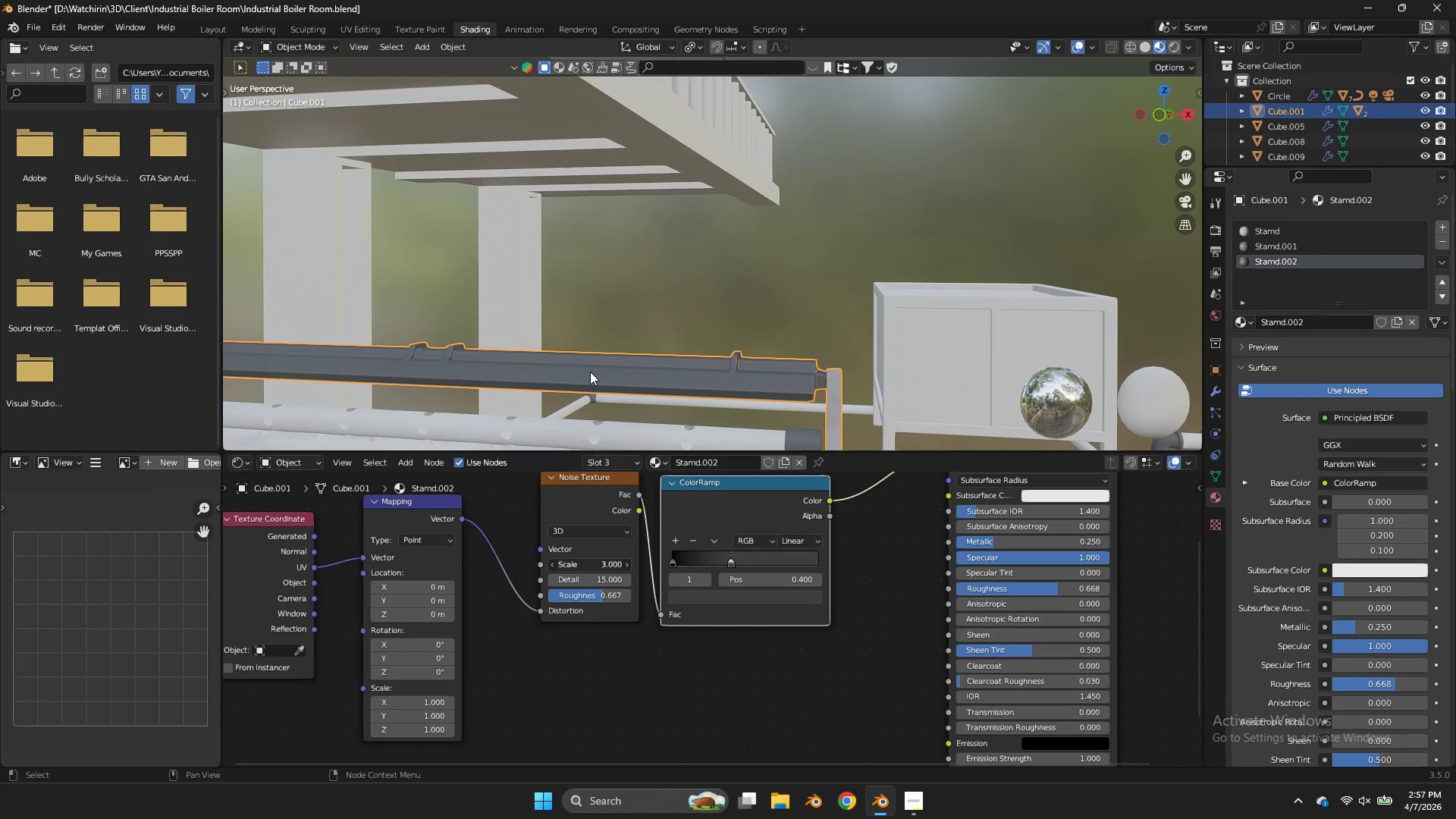 
left_click_drag(start_coordinate=[583, 563], to_coordinate=[770, 366])
 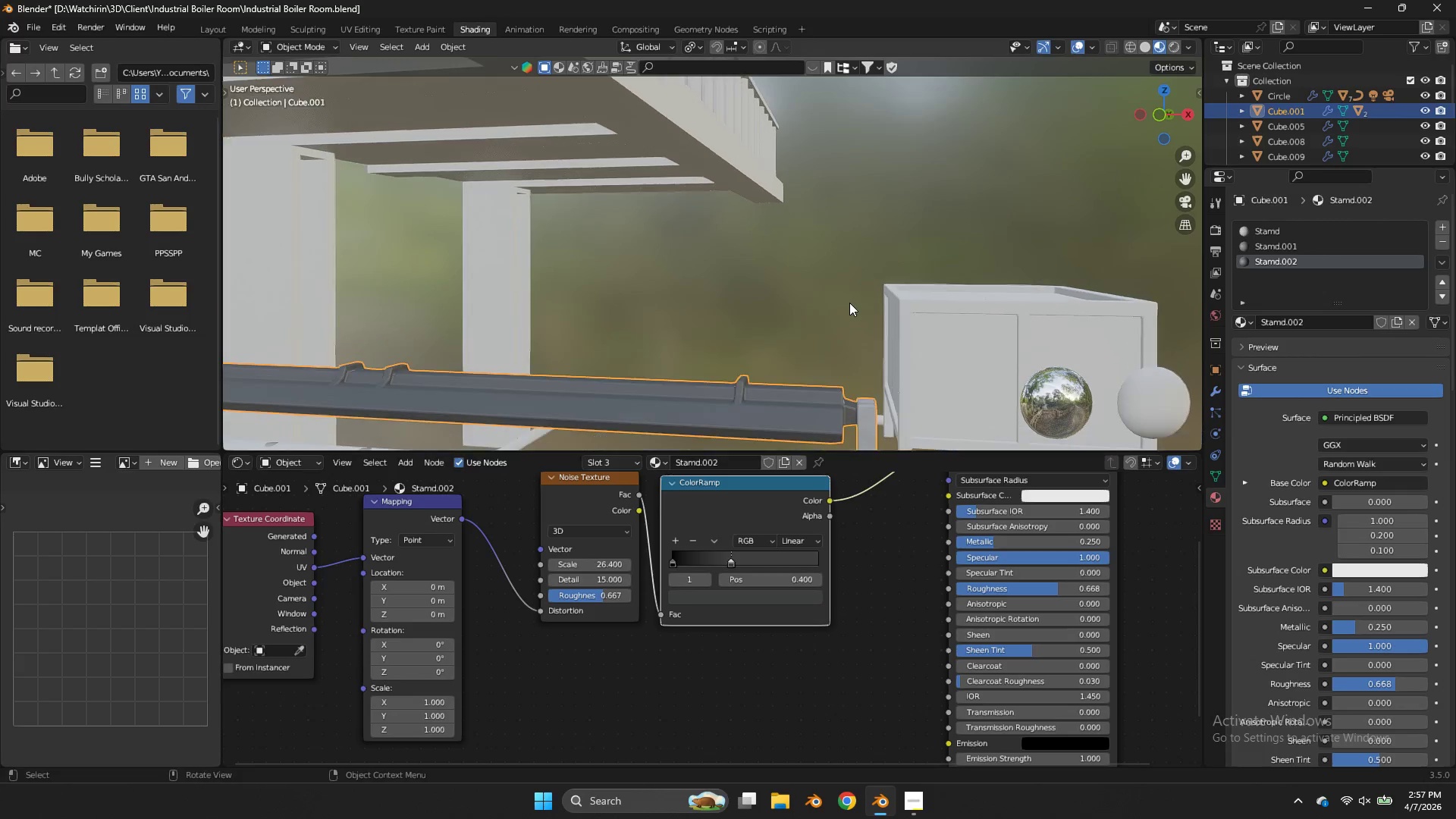 
key(Z)
 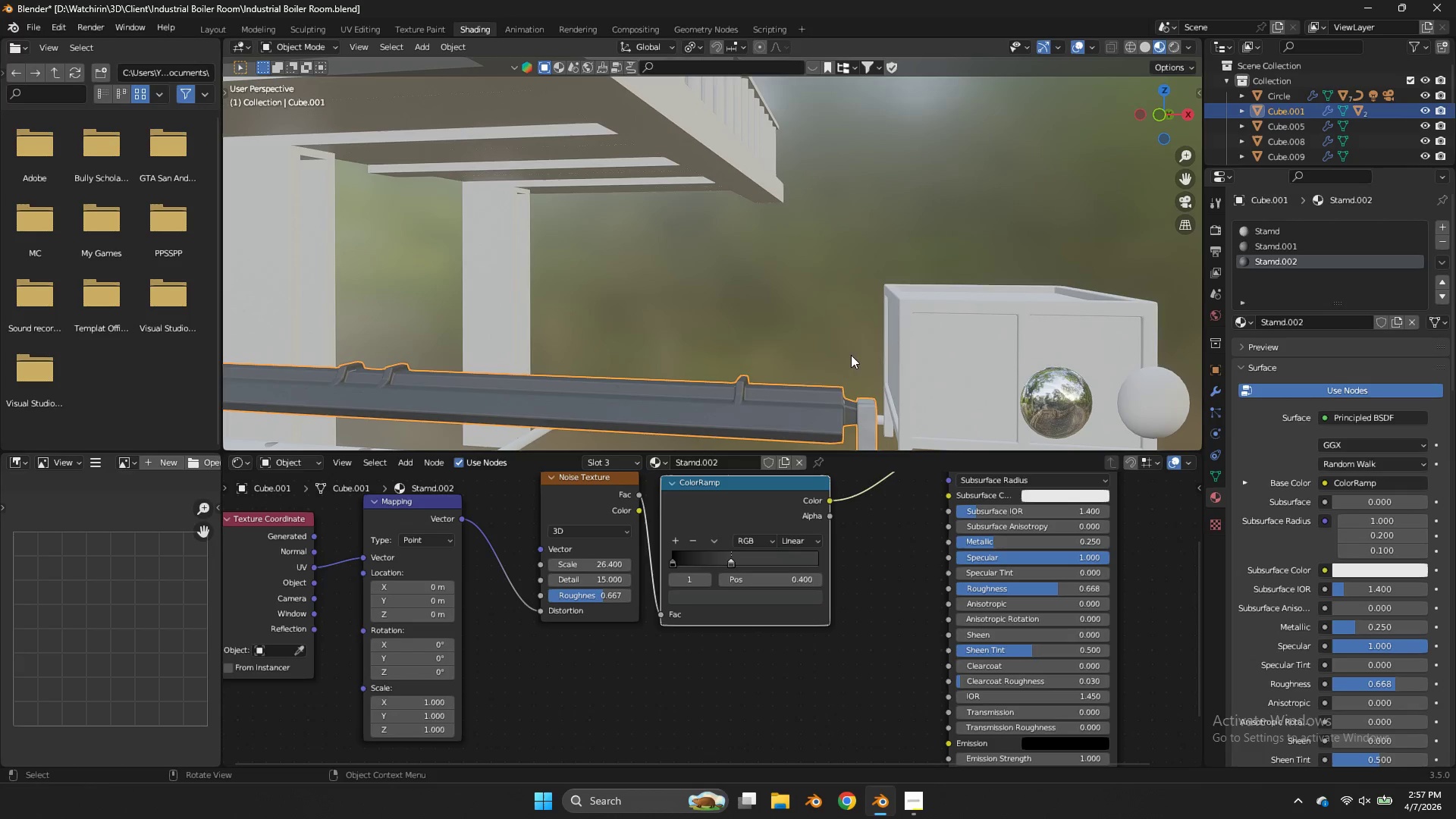 
scroll: coordinate [849, 303], scroll_direction: up, amount: 1.0
 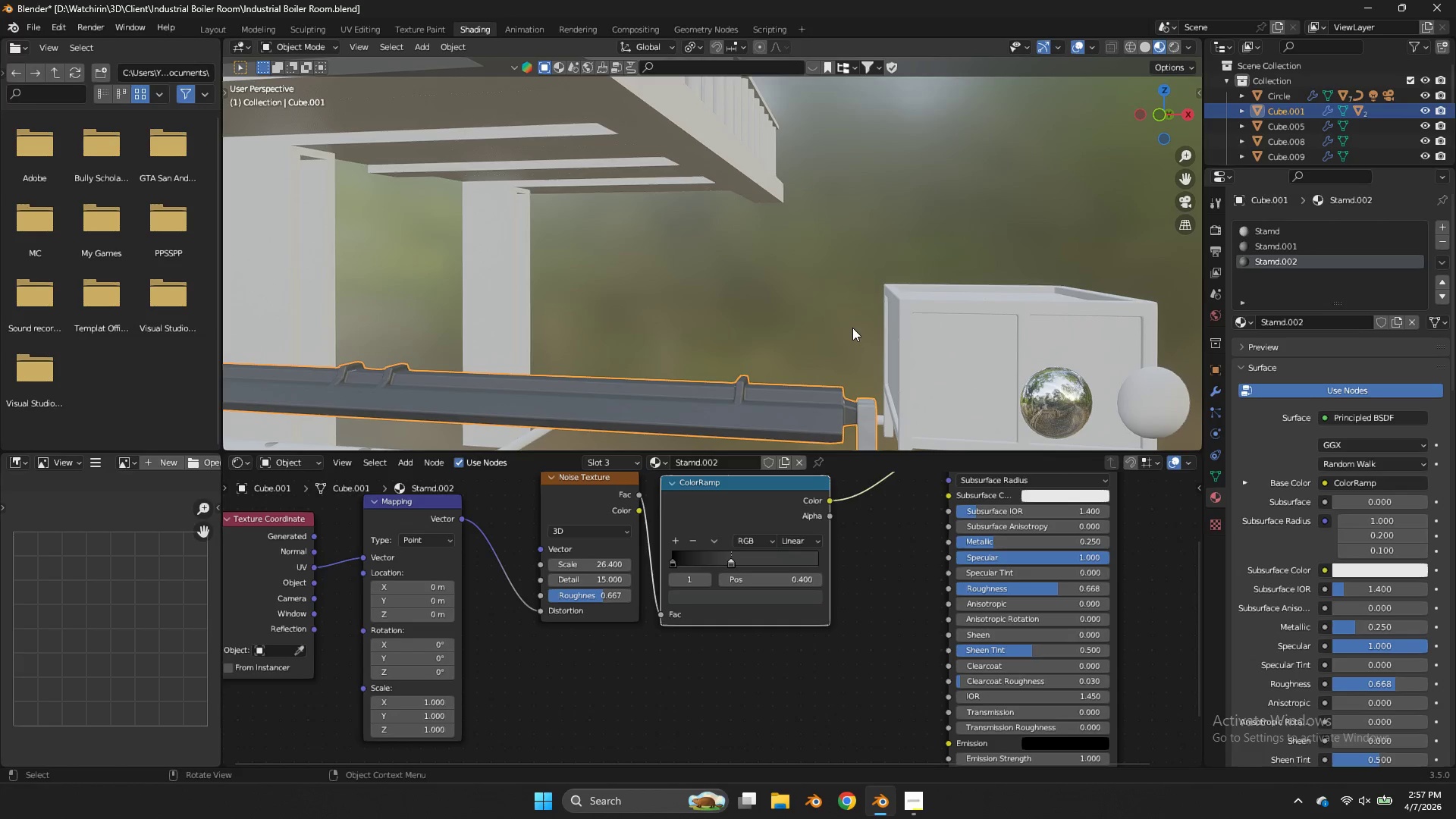 
type(zz)
 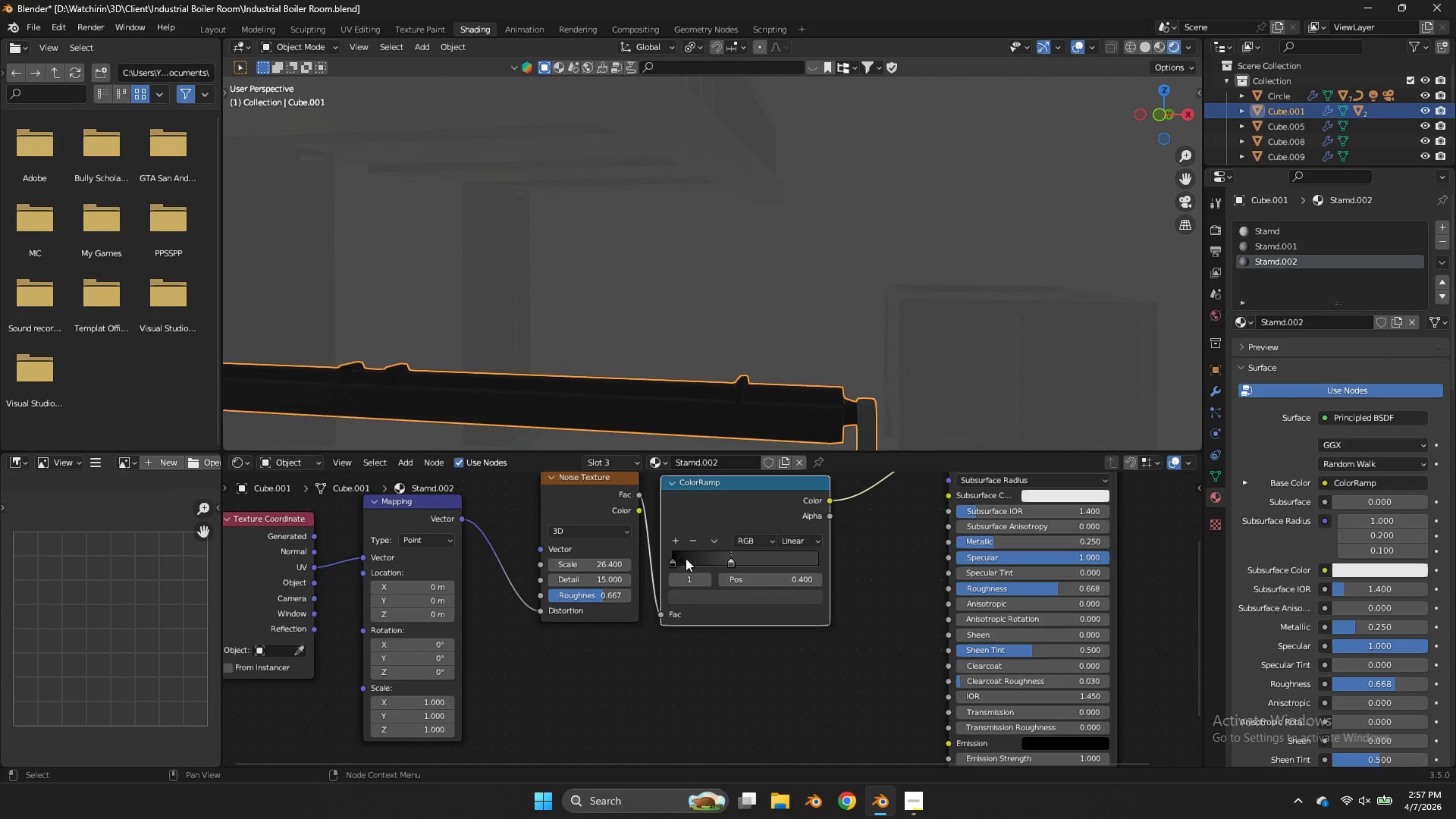 
left_click_drag(start_coordinate=[736, 554], to_coordinate=[743, 554])
 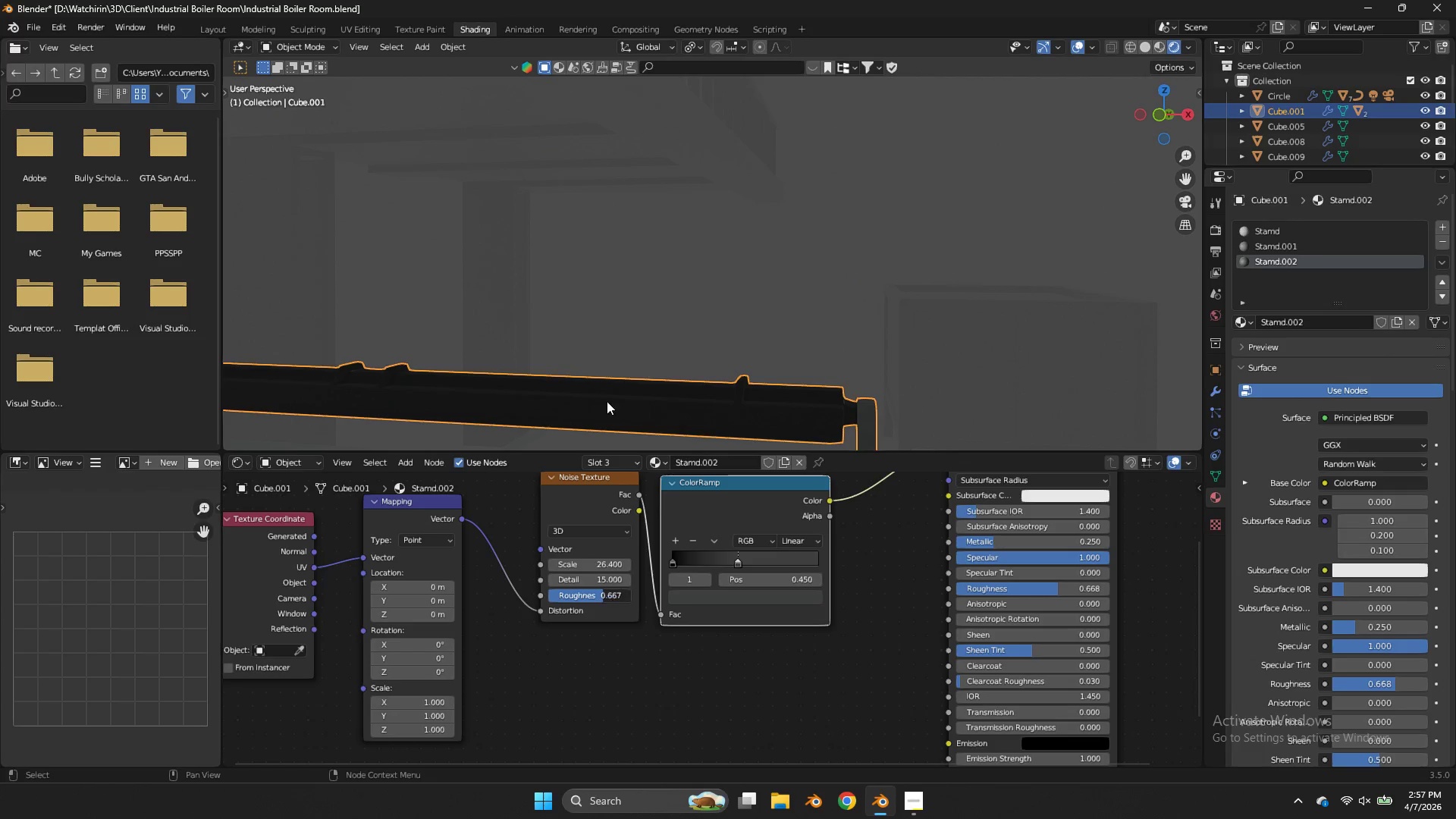 
left_click_drag(start_coordinate=[613, 591], to_coordinate=[585, 400])
 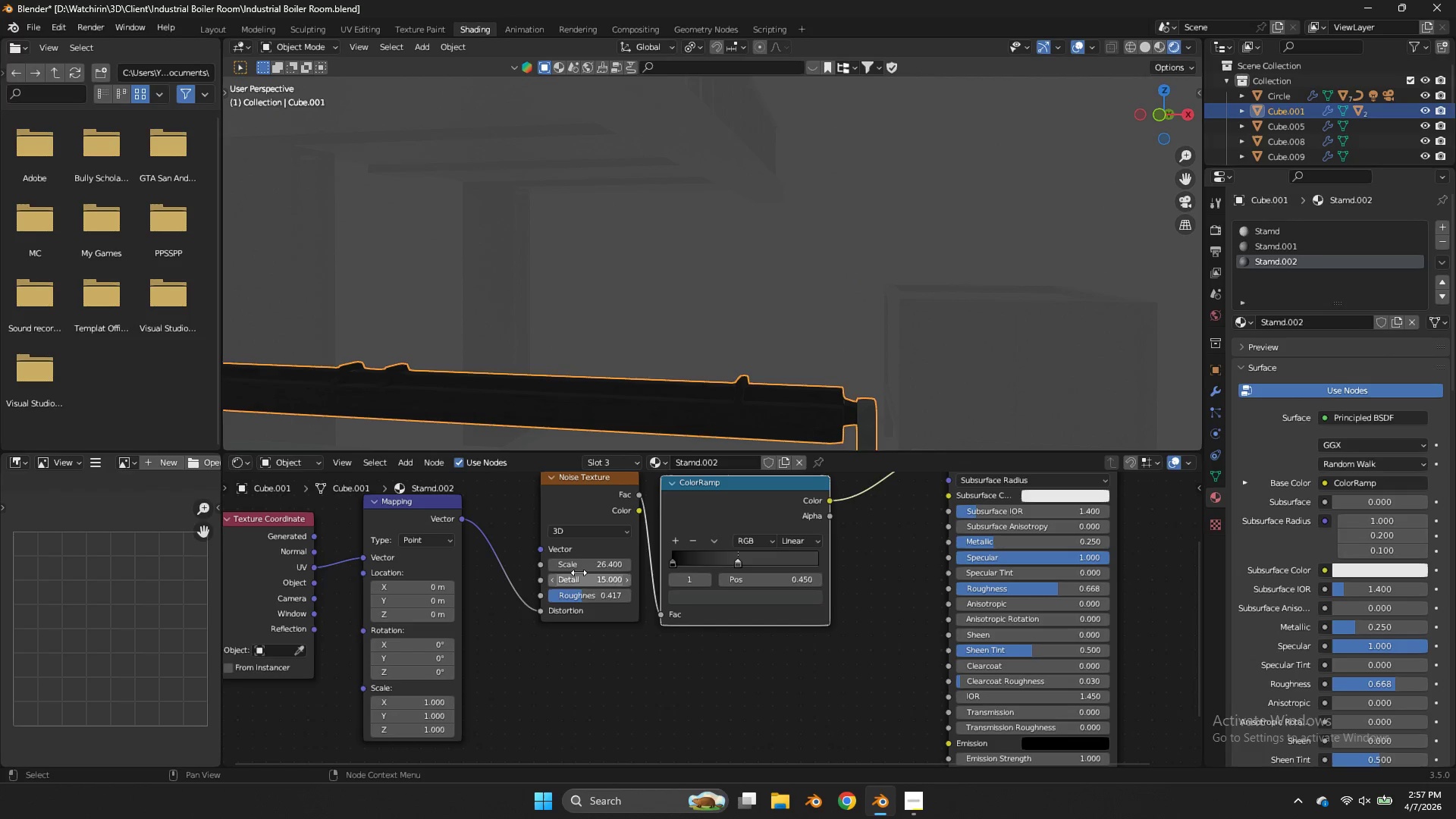 
left_click_drag(start_coordinate=[579, 573], to_coordinate=[592, 382])
 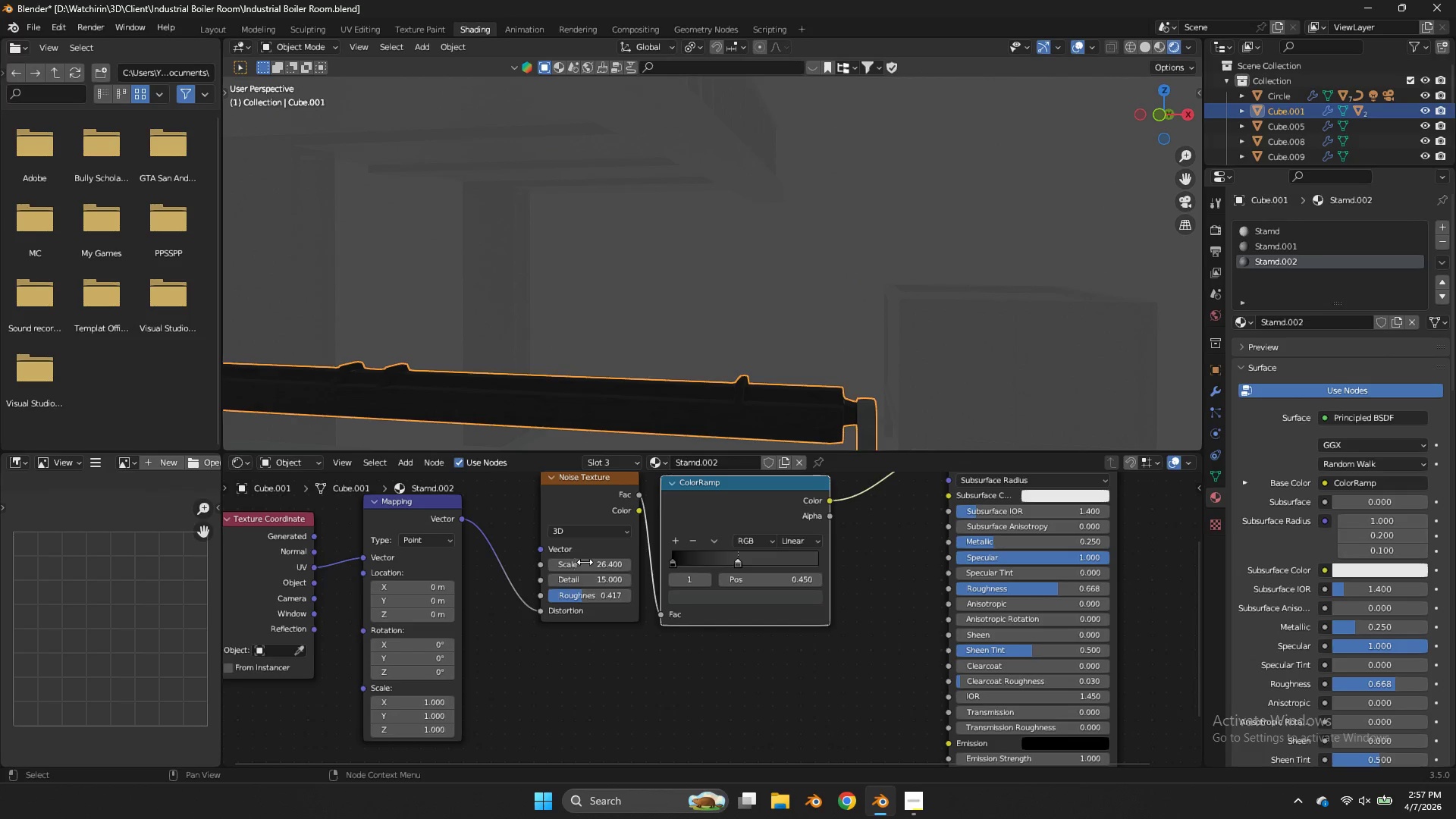 
left_click_drag(start_coordinate=[576, 562], to_coordinate=[612, 562])
 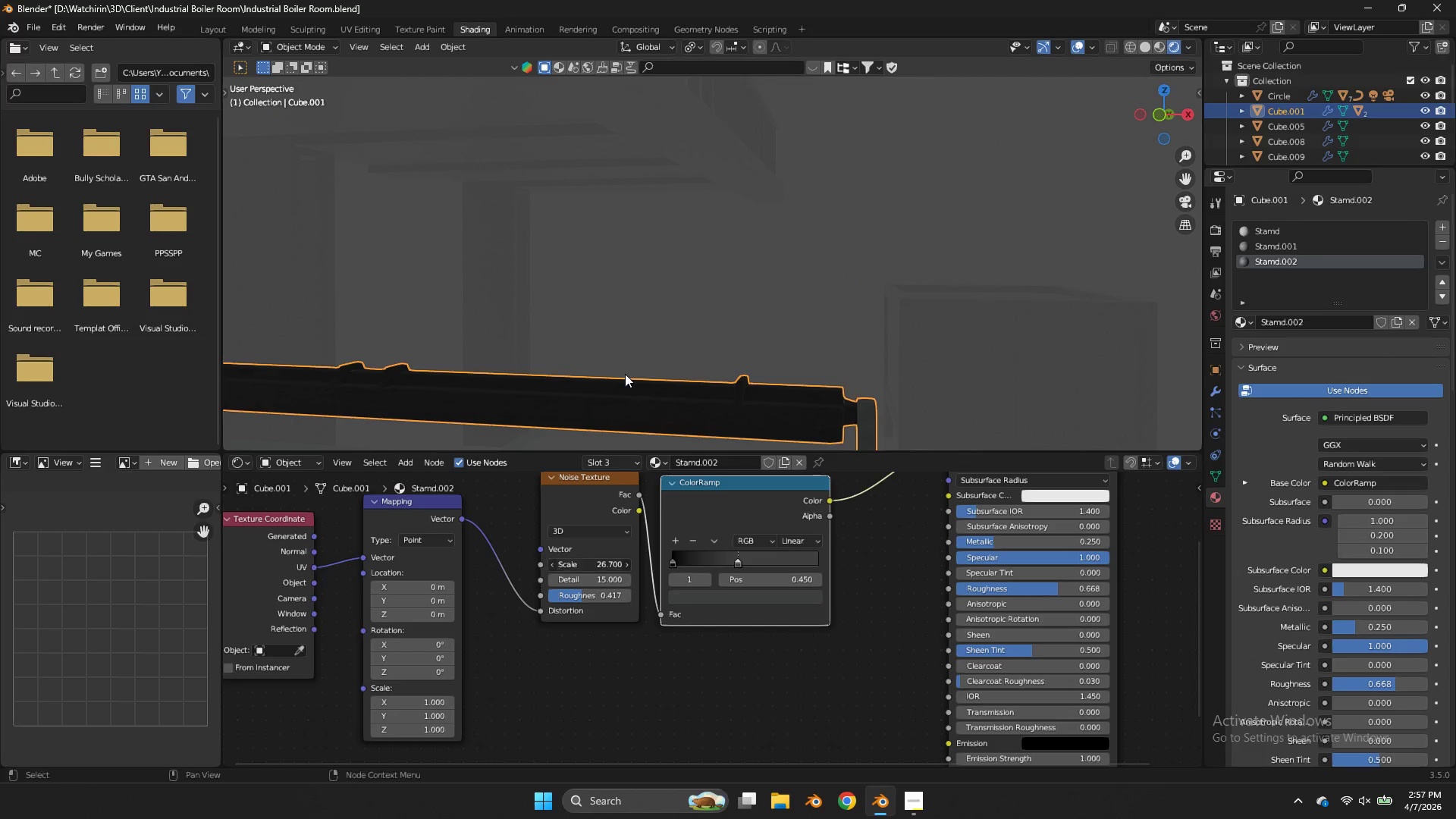 
left_click_drag(start_coordinate=[612, 562], to_coordinate=[629, 375])
 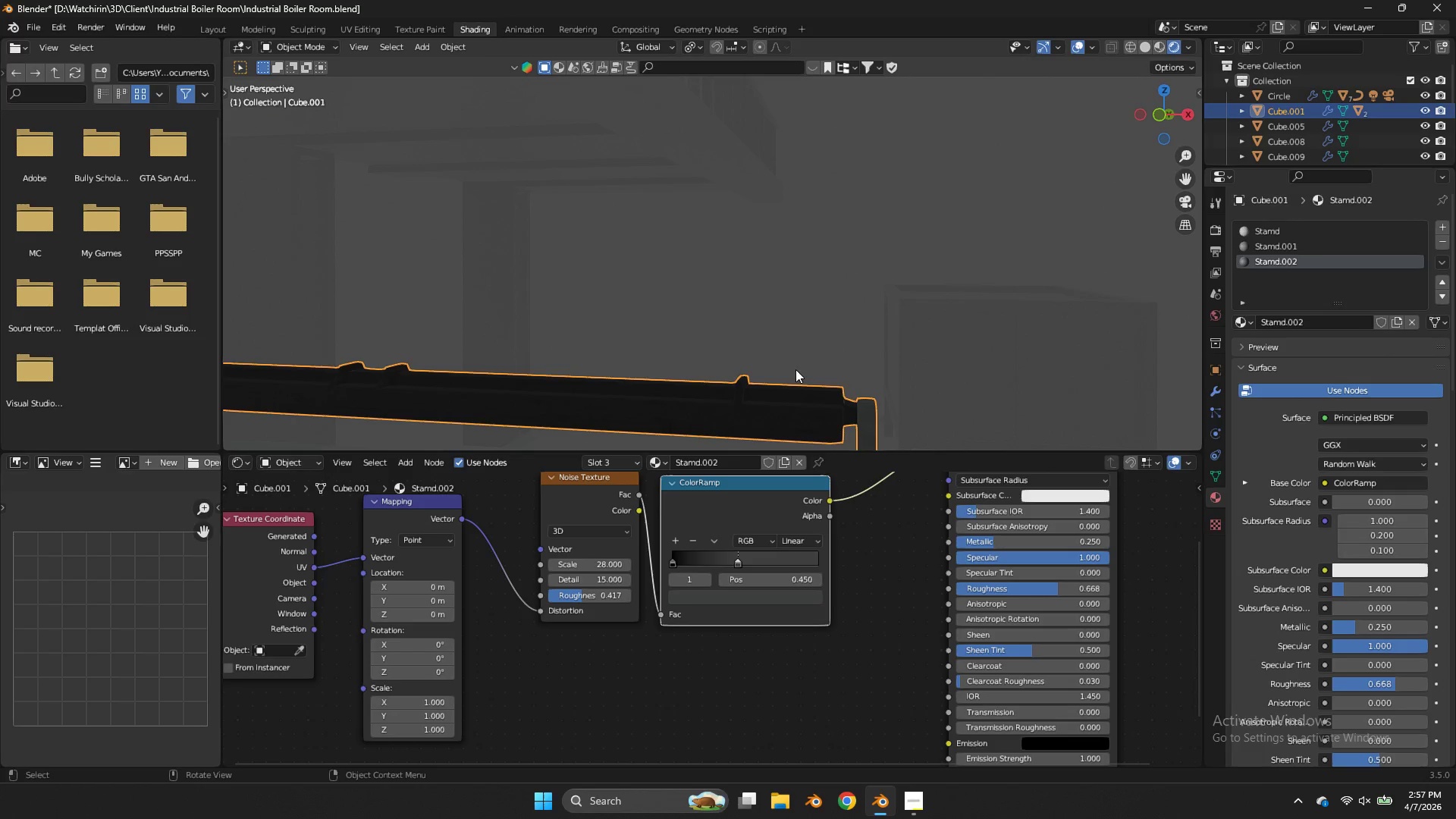 
key(Z)
 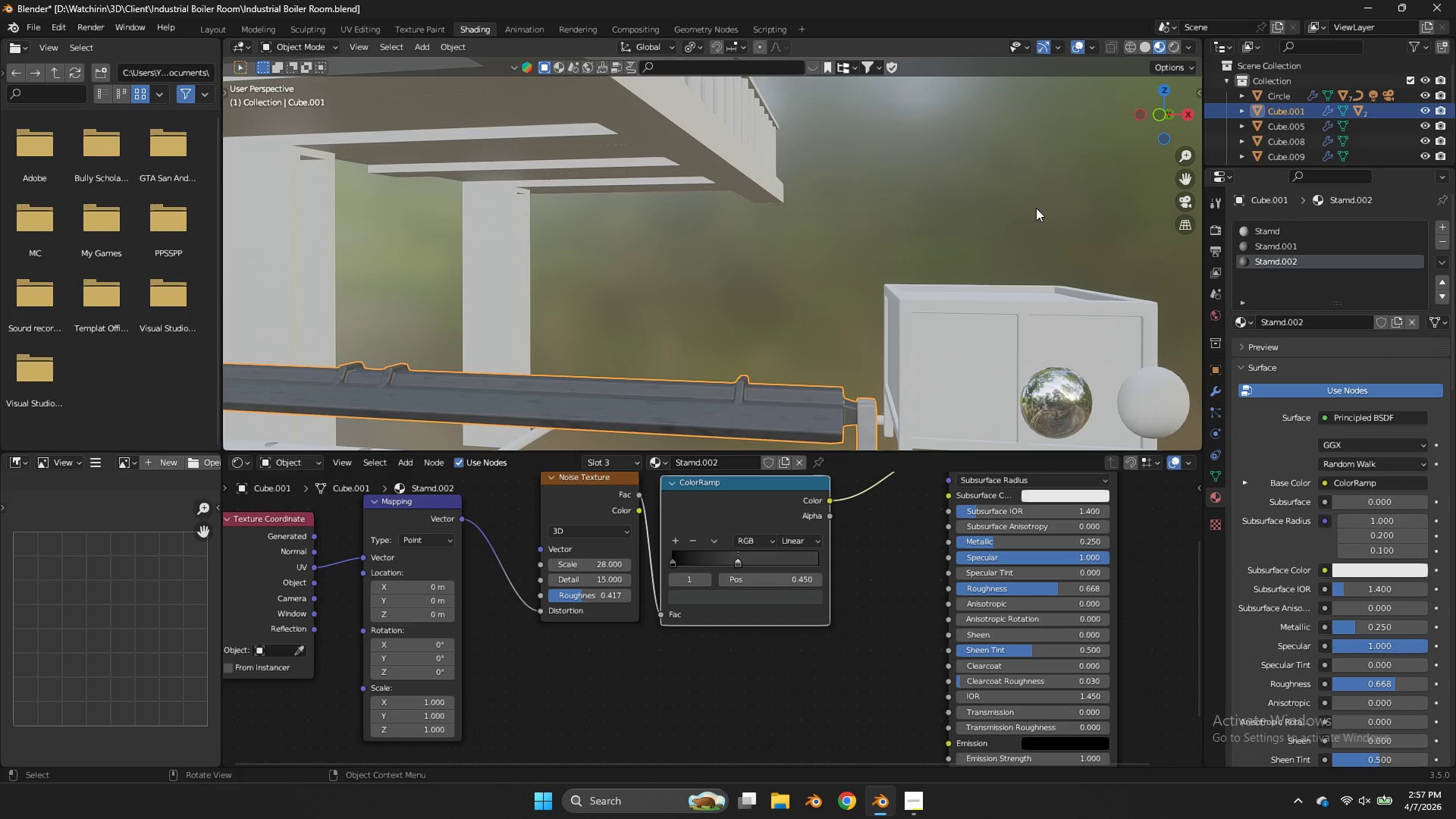 
key(Control+S)
 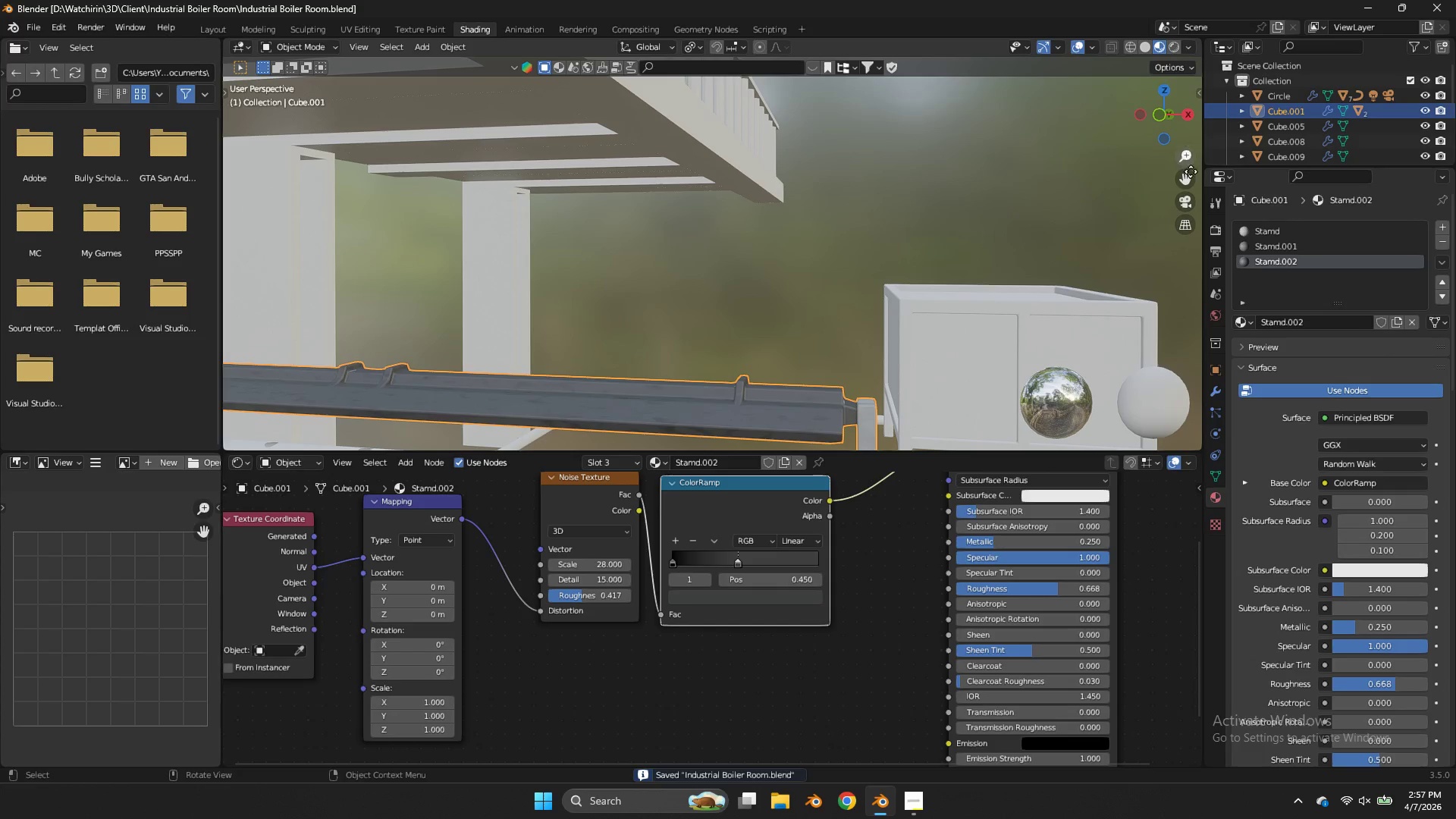 
left_click_drag(start_coordinate=[1191, 171], to_coordinate=[1173, 381])
 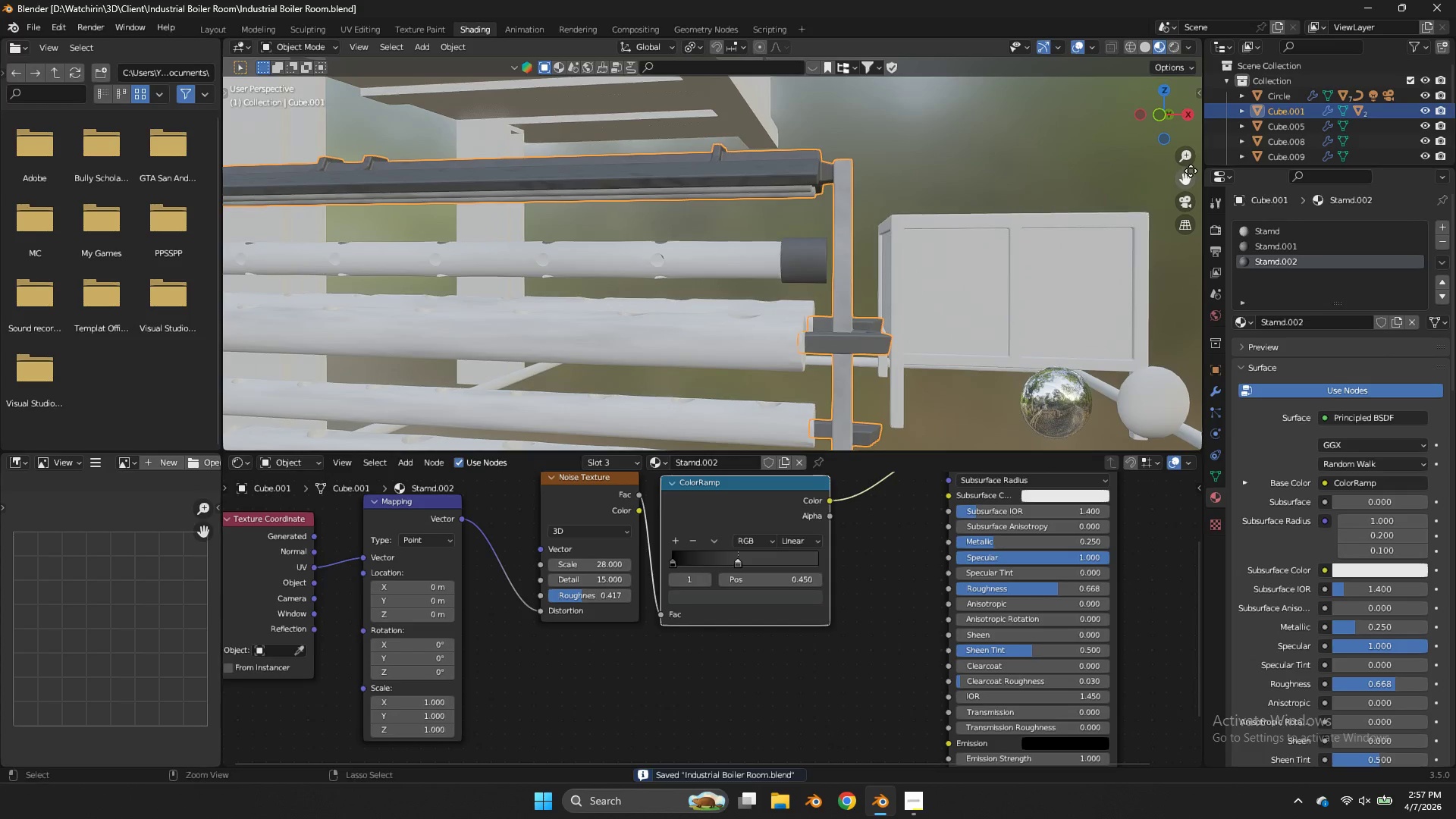 
key(Control+S)
 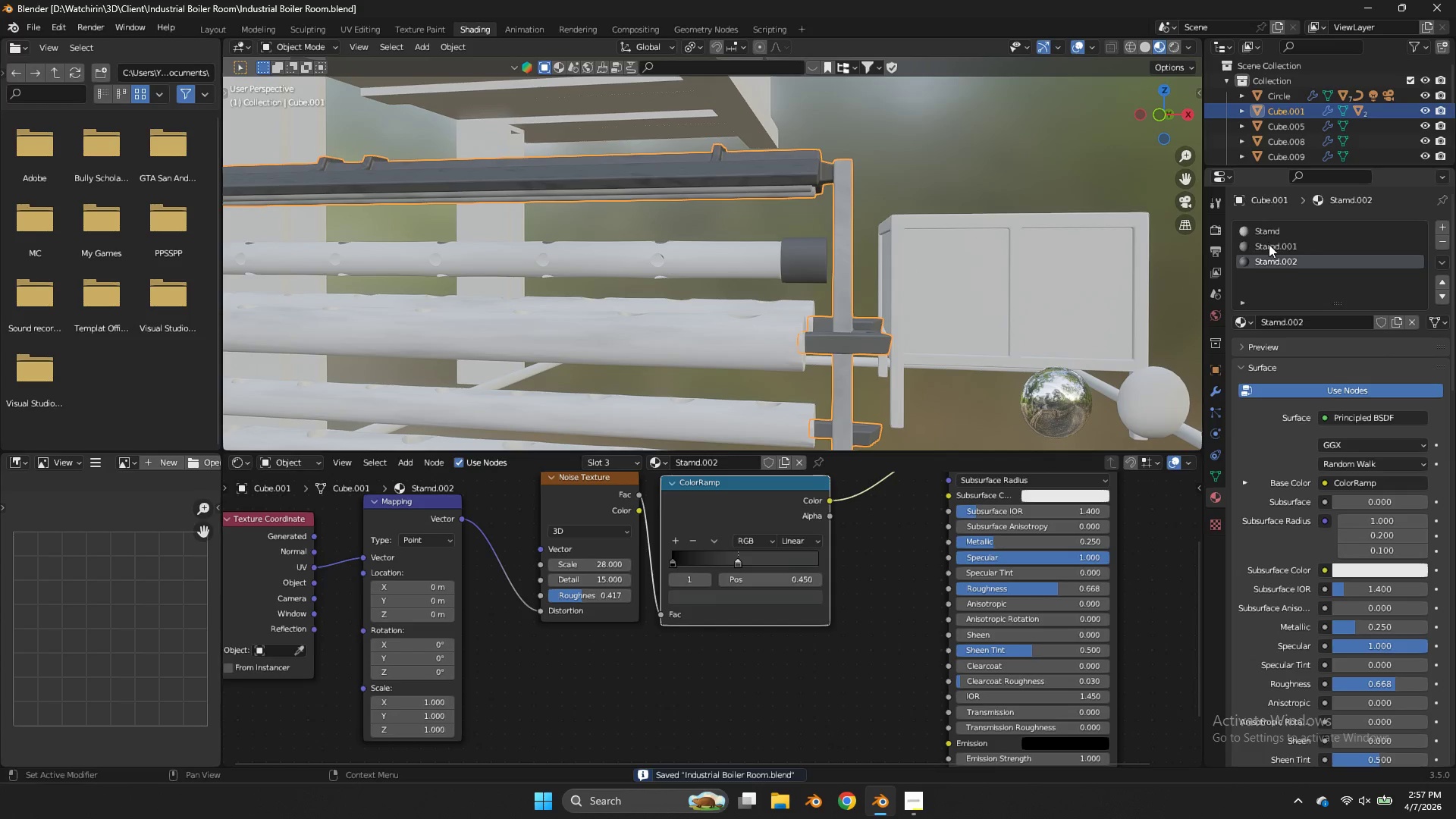 
left_click([1269, 244])
 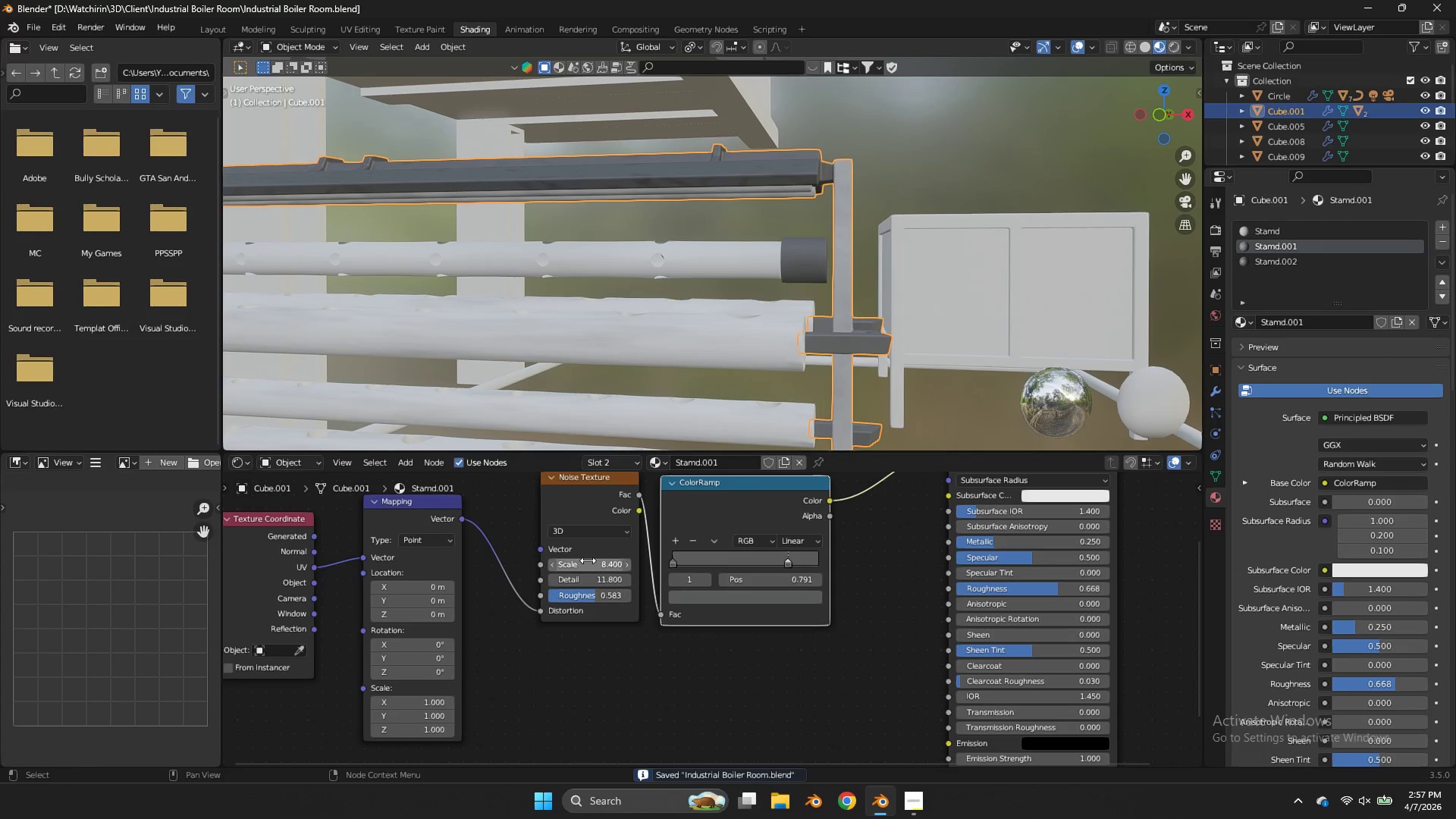 
left_click_drag(start_coordinate=[596, 557], to_coordinate=[596, 368])
 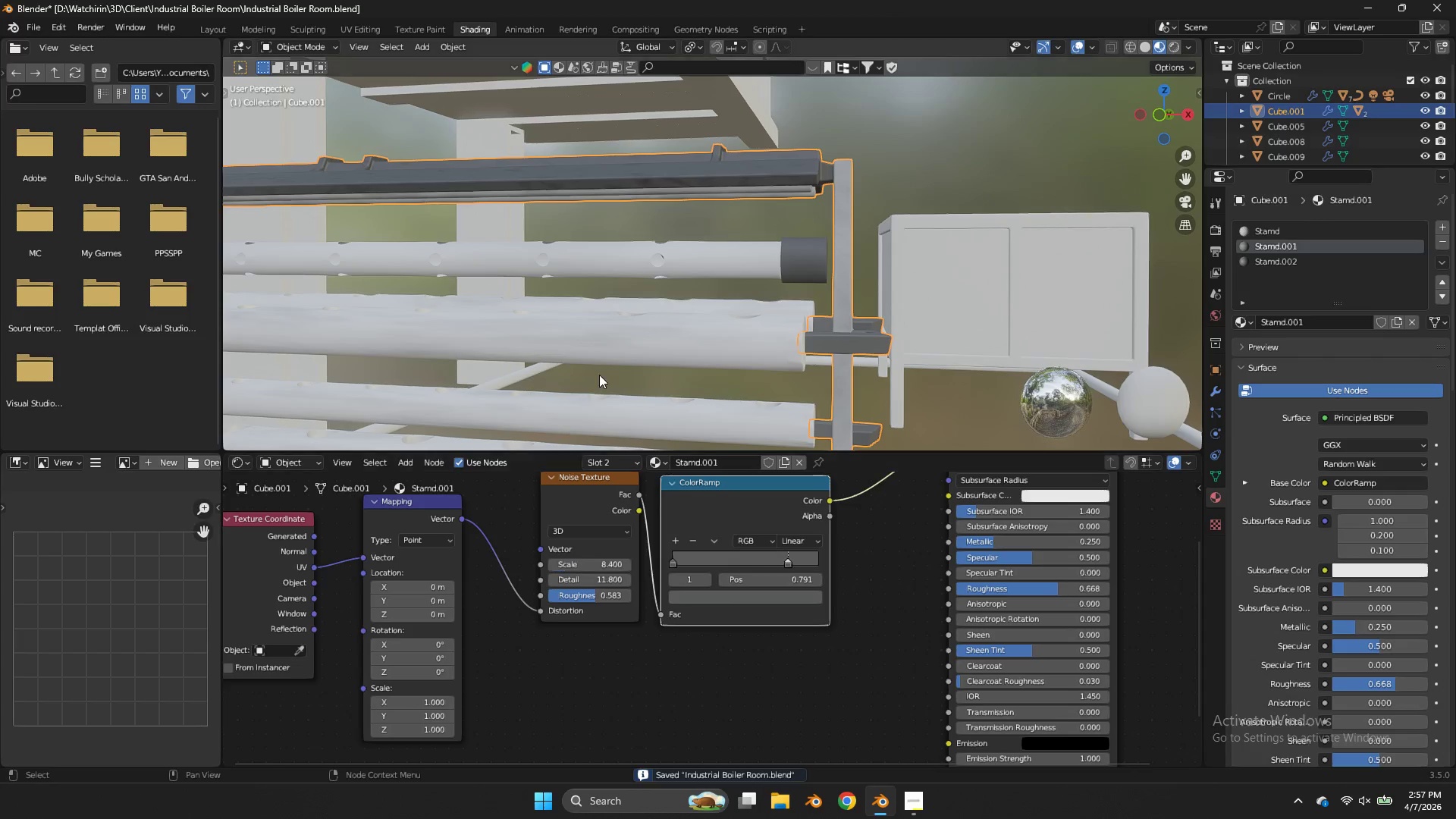 
left_click_drag(start_coordinate=[599, 375], to_coordinate=[548, 378])
 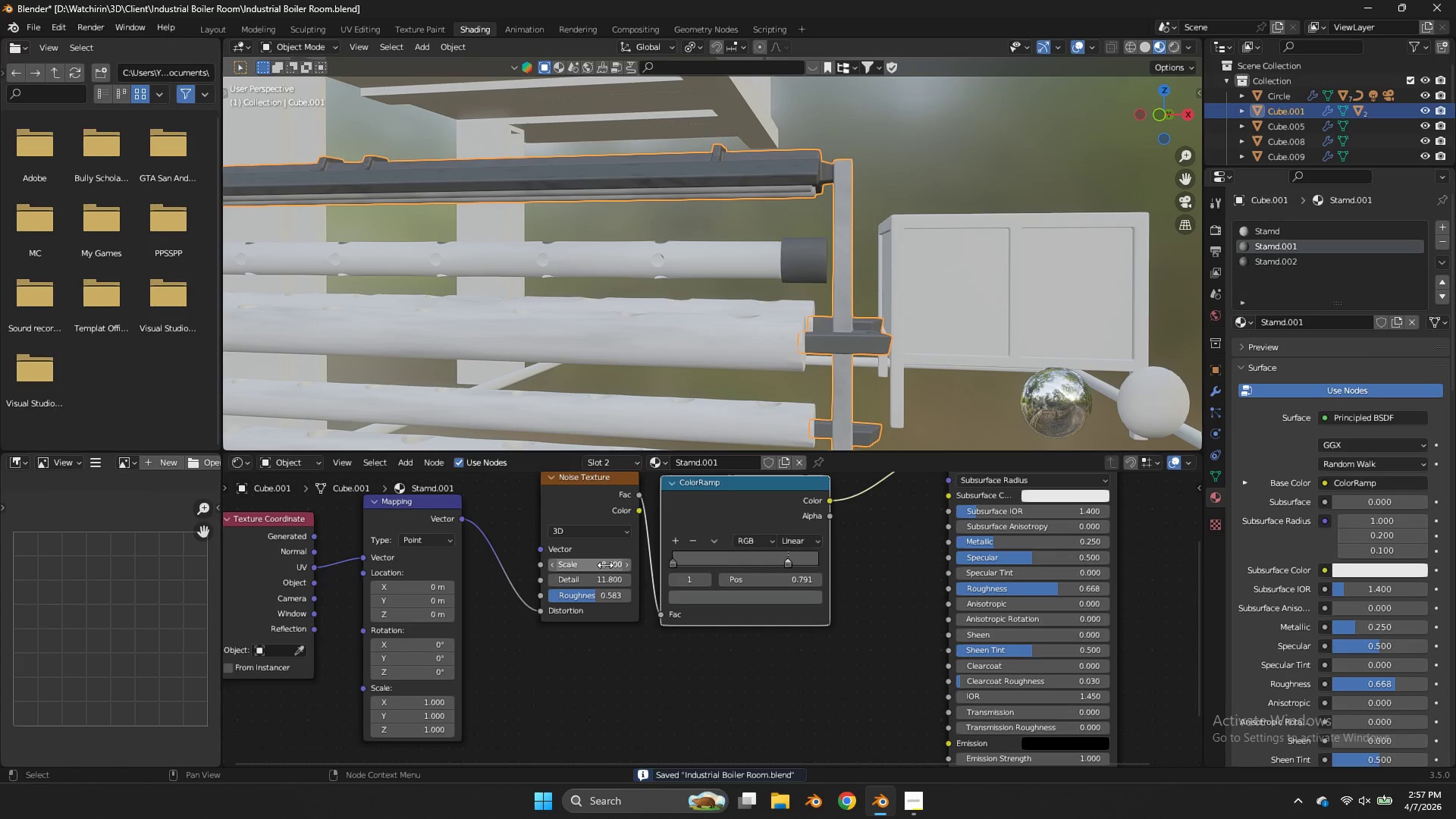 
left_click_drag(start_coordinate=[605, 565], to_coordinate=[855, 377])
 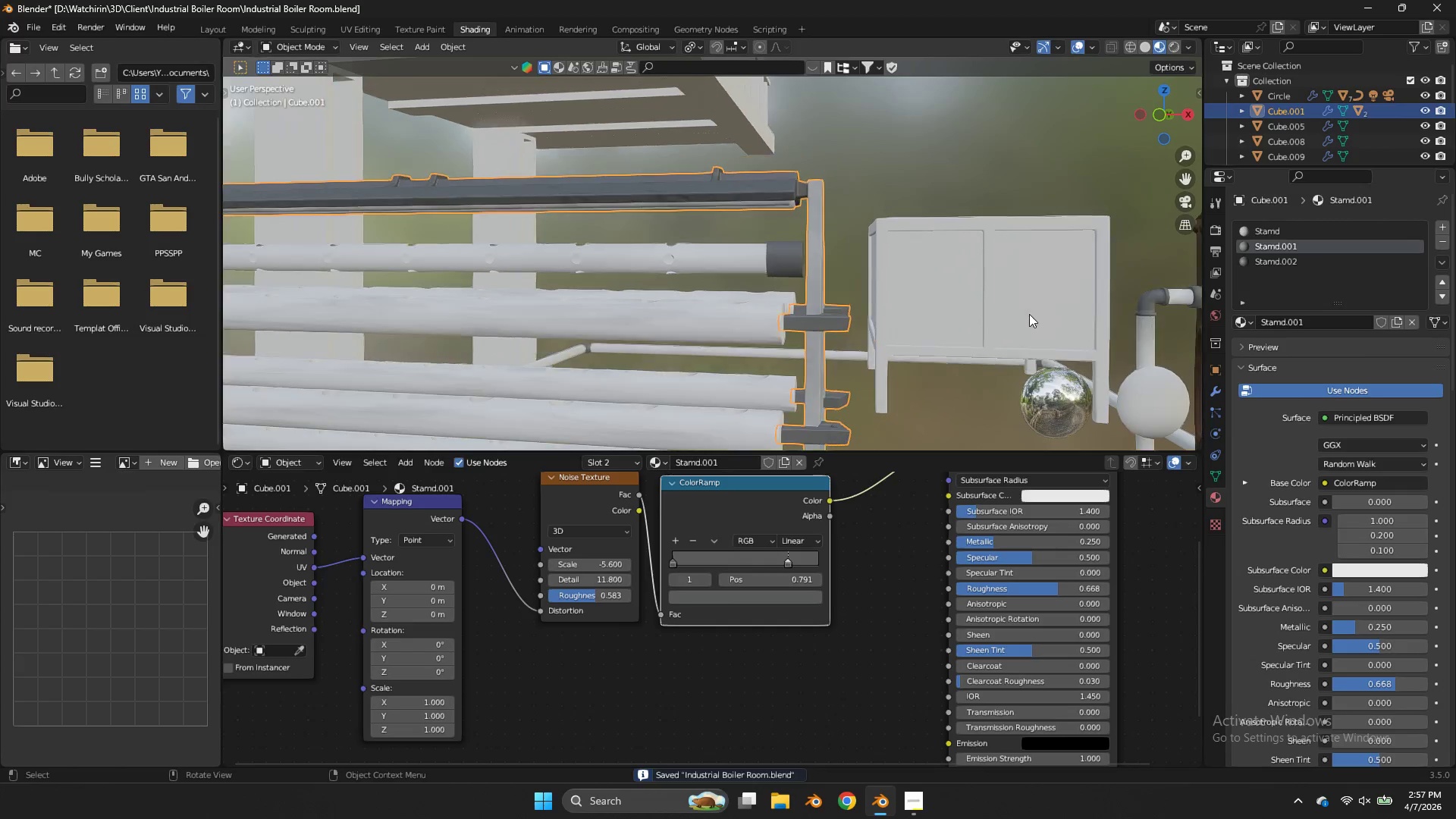 
scroll: coordinate [1028, 314], scroll_direction: down, amount: 1.0
 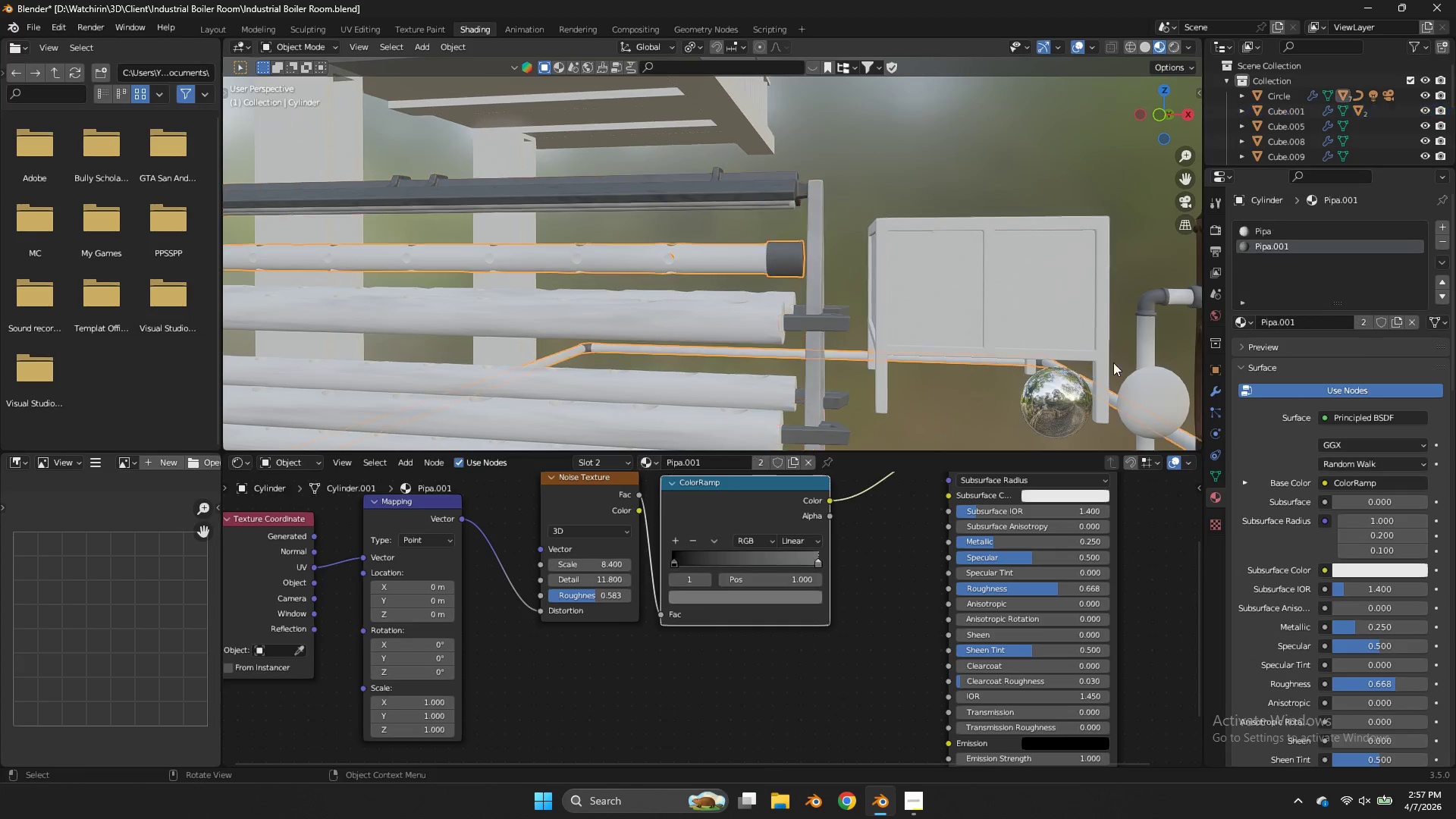 
double_click([1157, 329])
 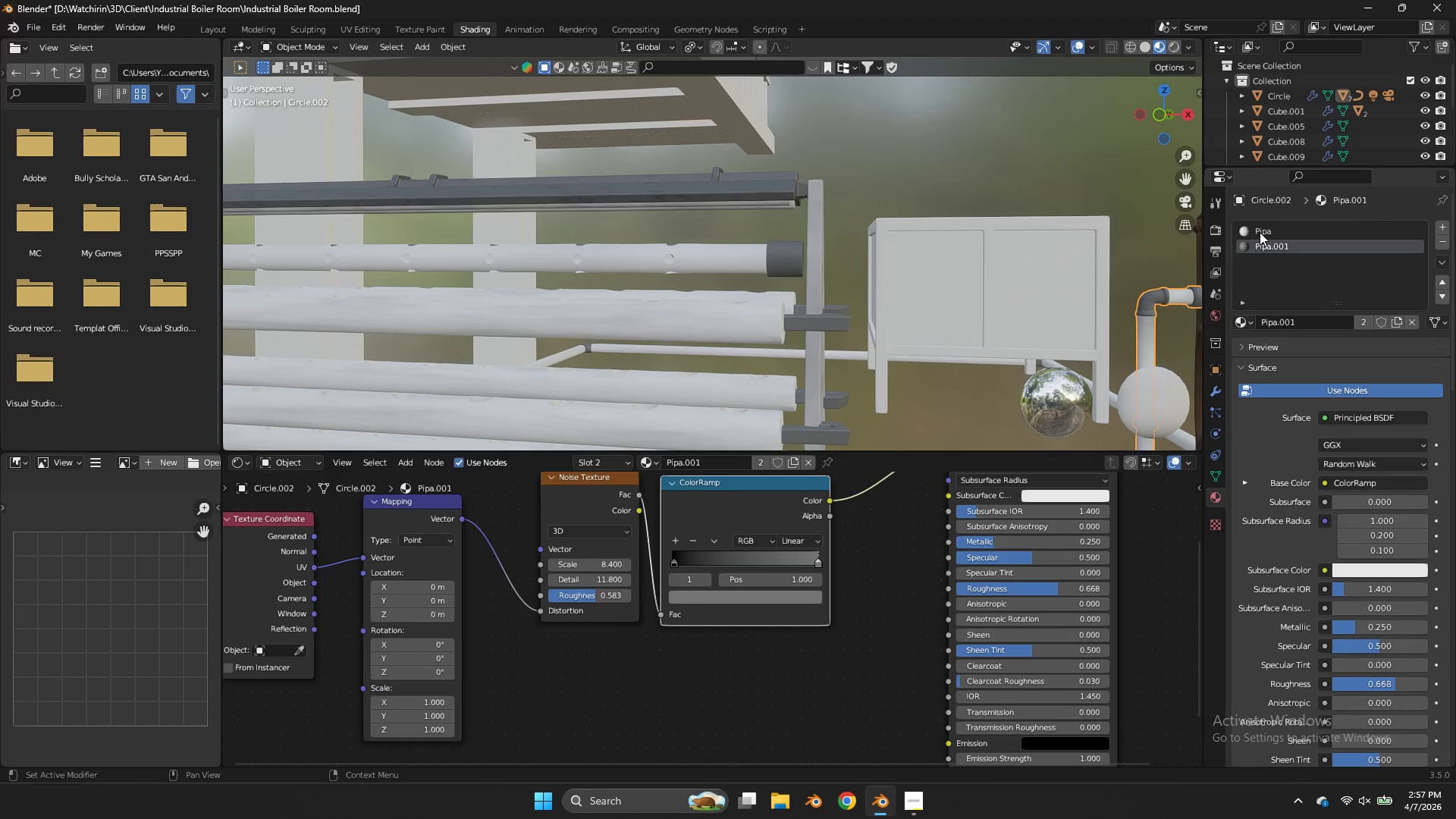 
left_click([1260, 232])
 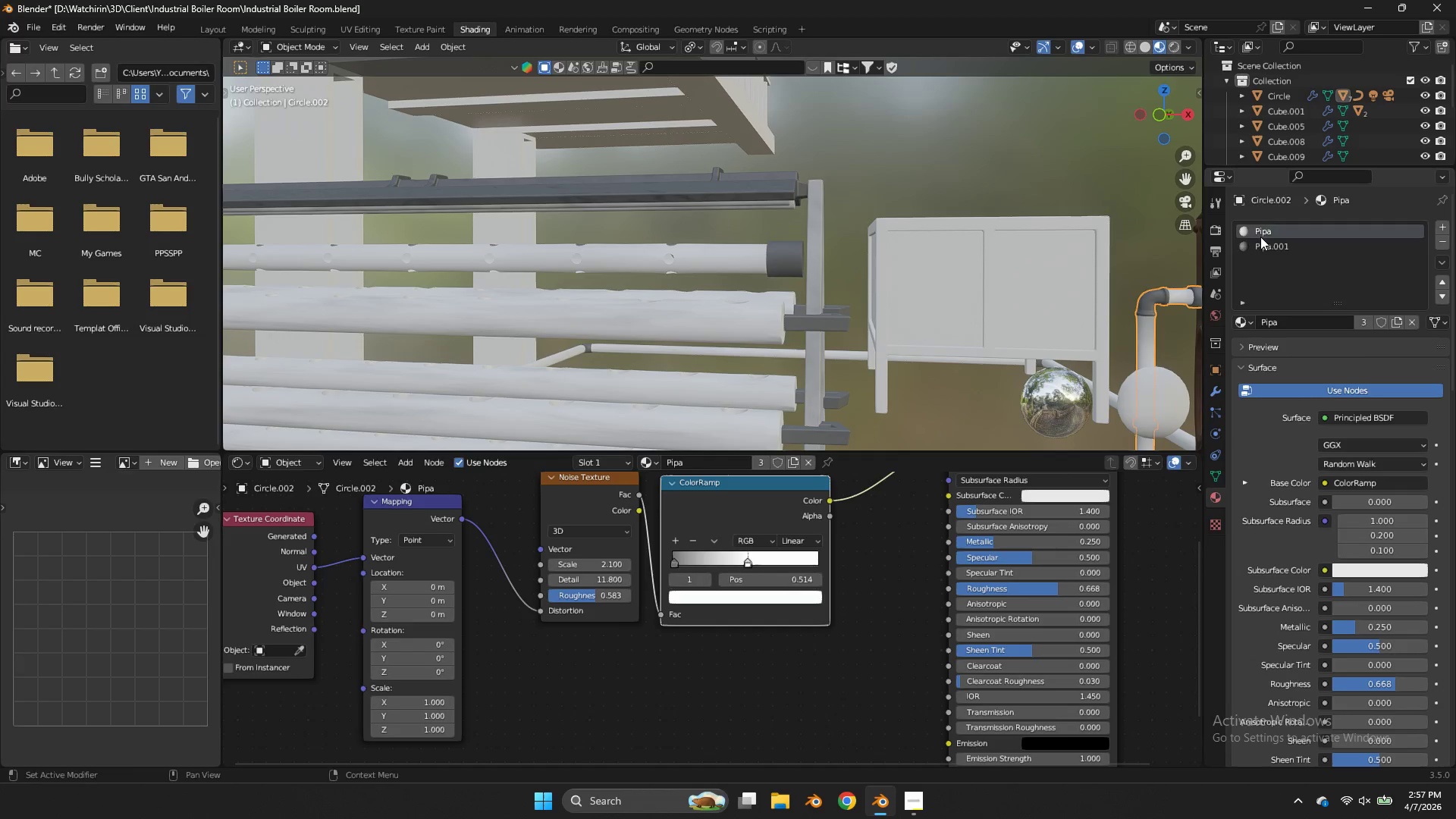 
left_click([1261, 247])
 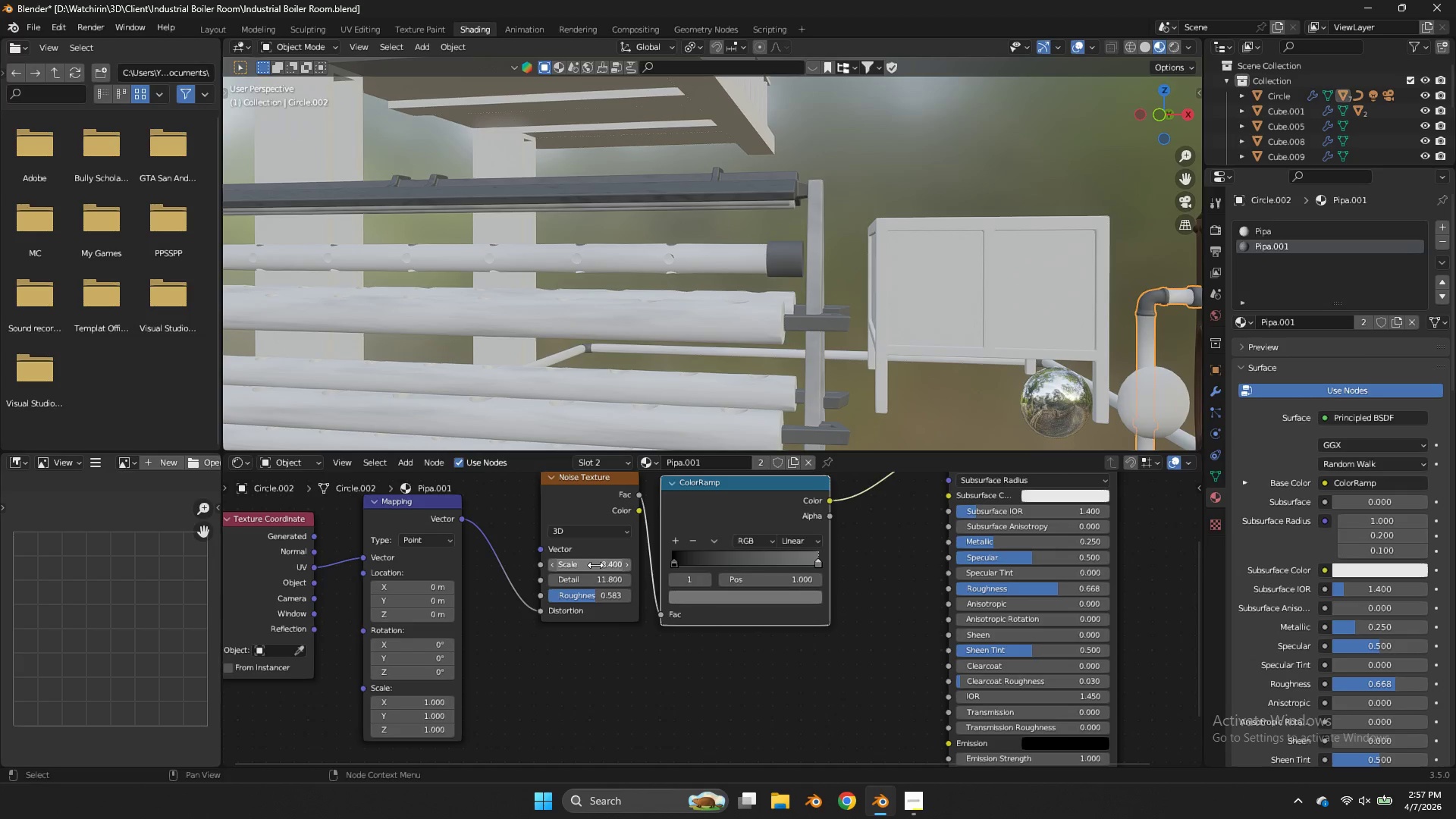 
left_click_drag(start_coordinate=[595, 565], to_coordinate=[555, 373])
 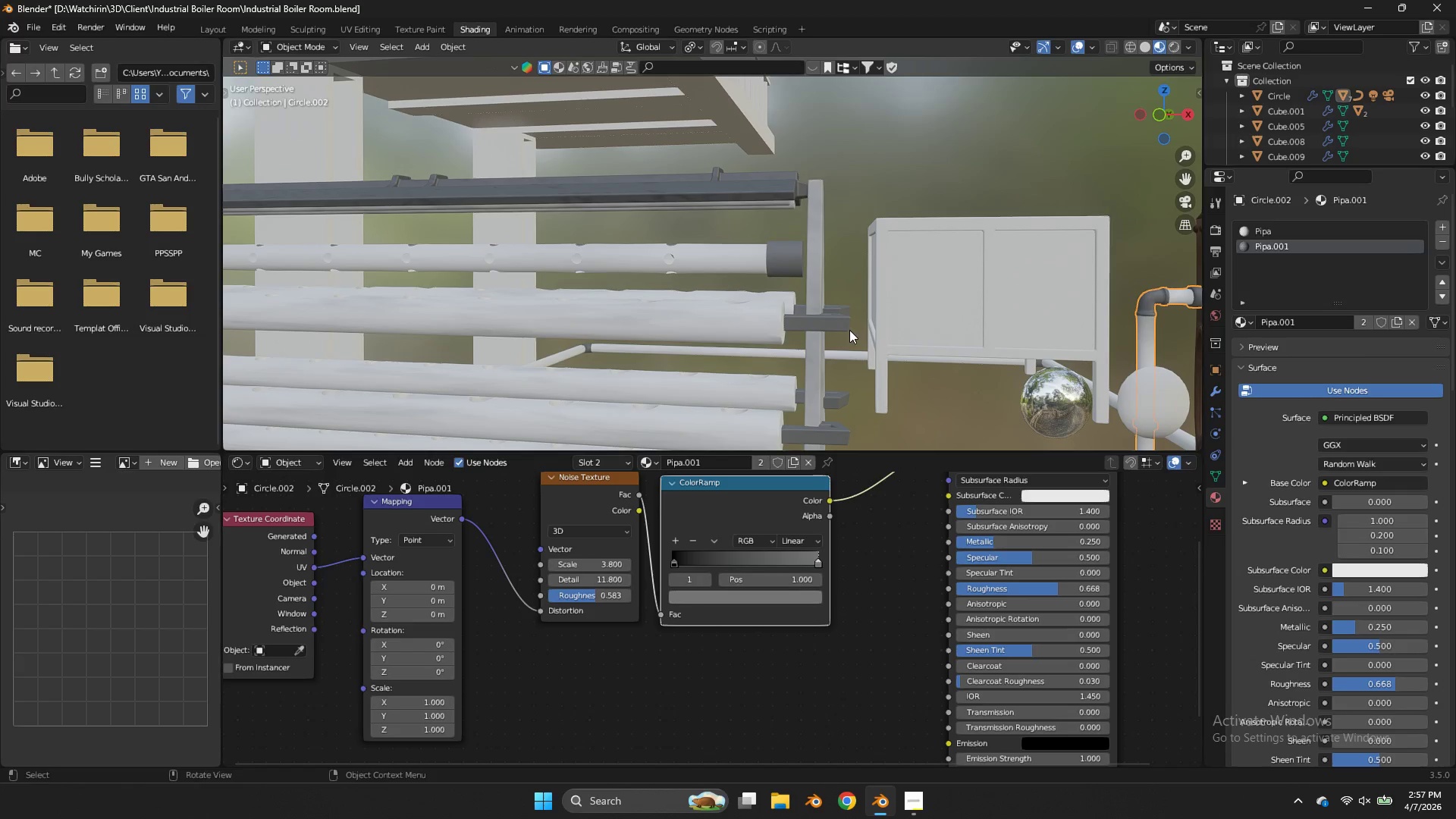 
key(Control+ControlLeft)
 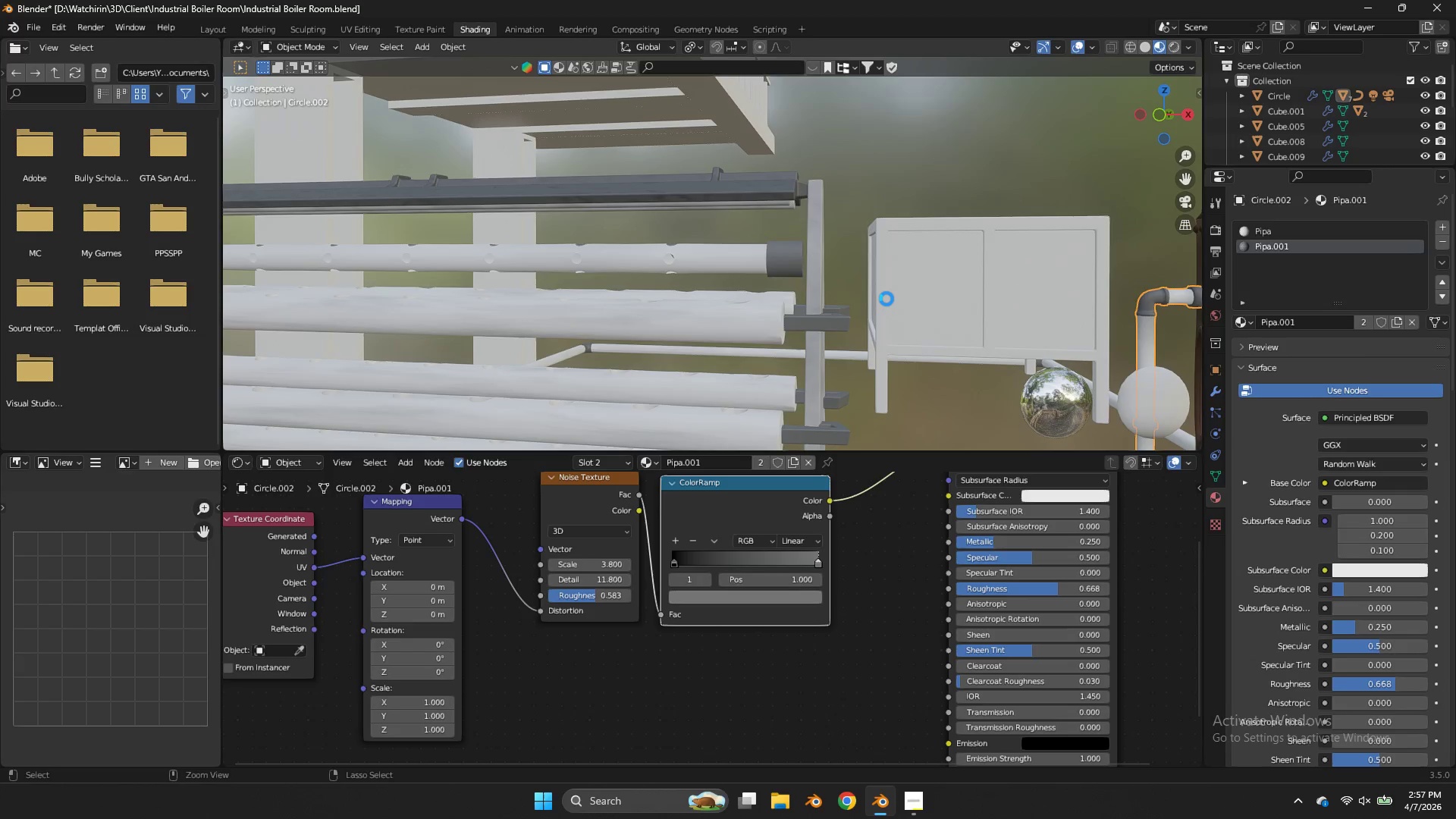 
key(Control+S)
 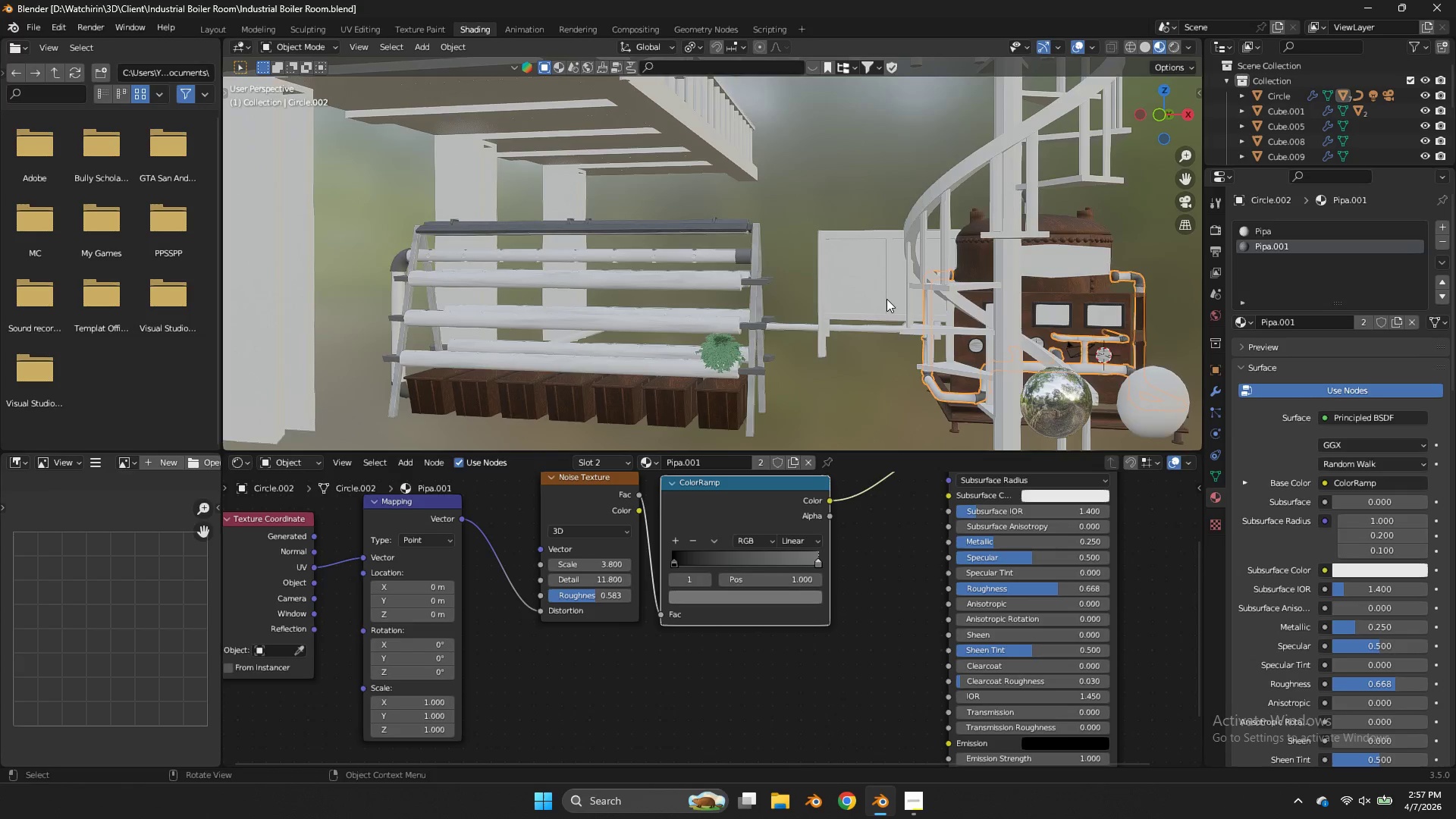 
scroll: coordinate [886, 299], scroll_direction: down, amount: 1.0
 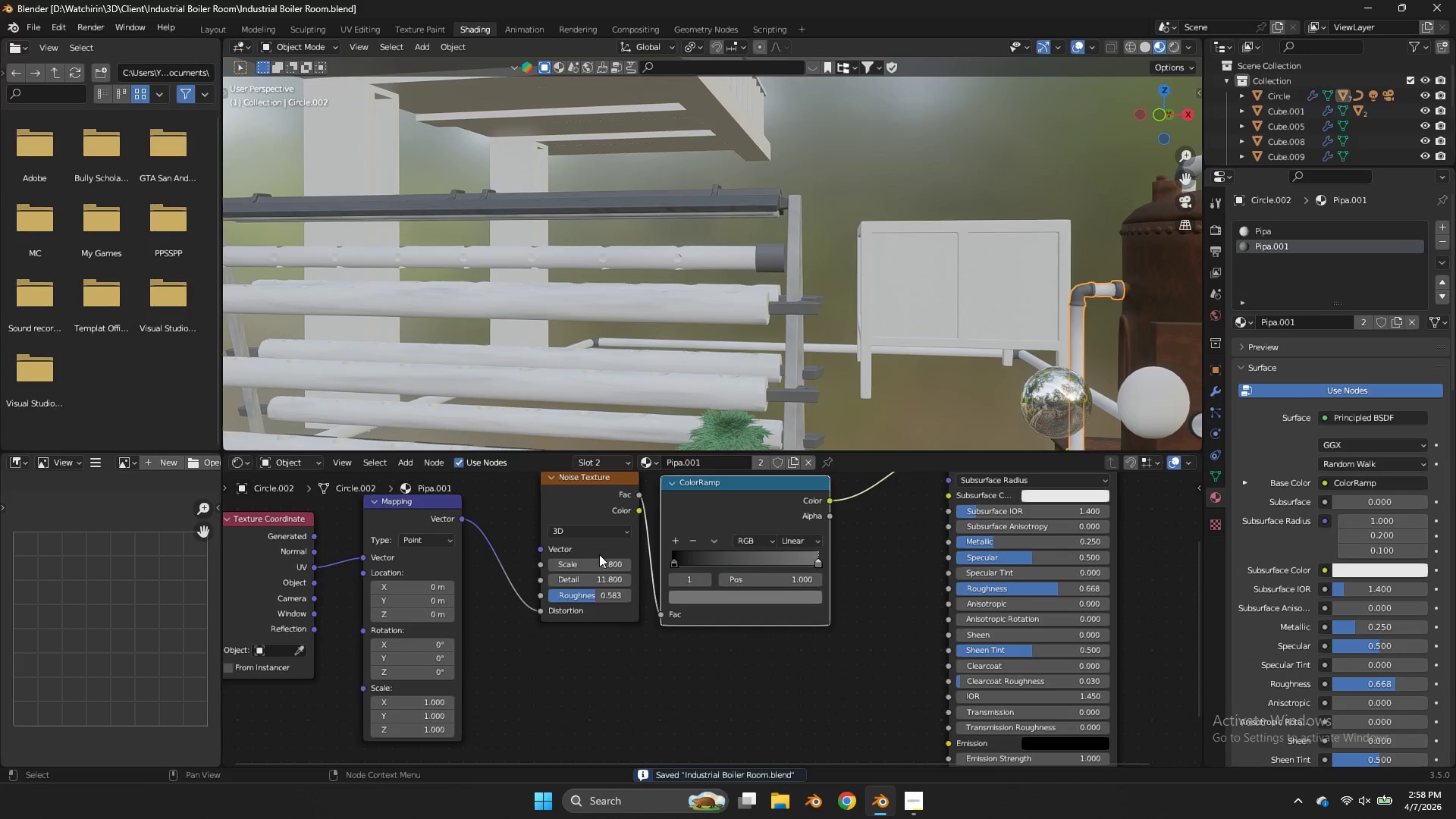 
left_click_drag(start_coordinate=[600, 560], to_coordinate=[638, 368])